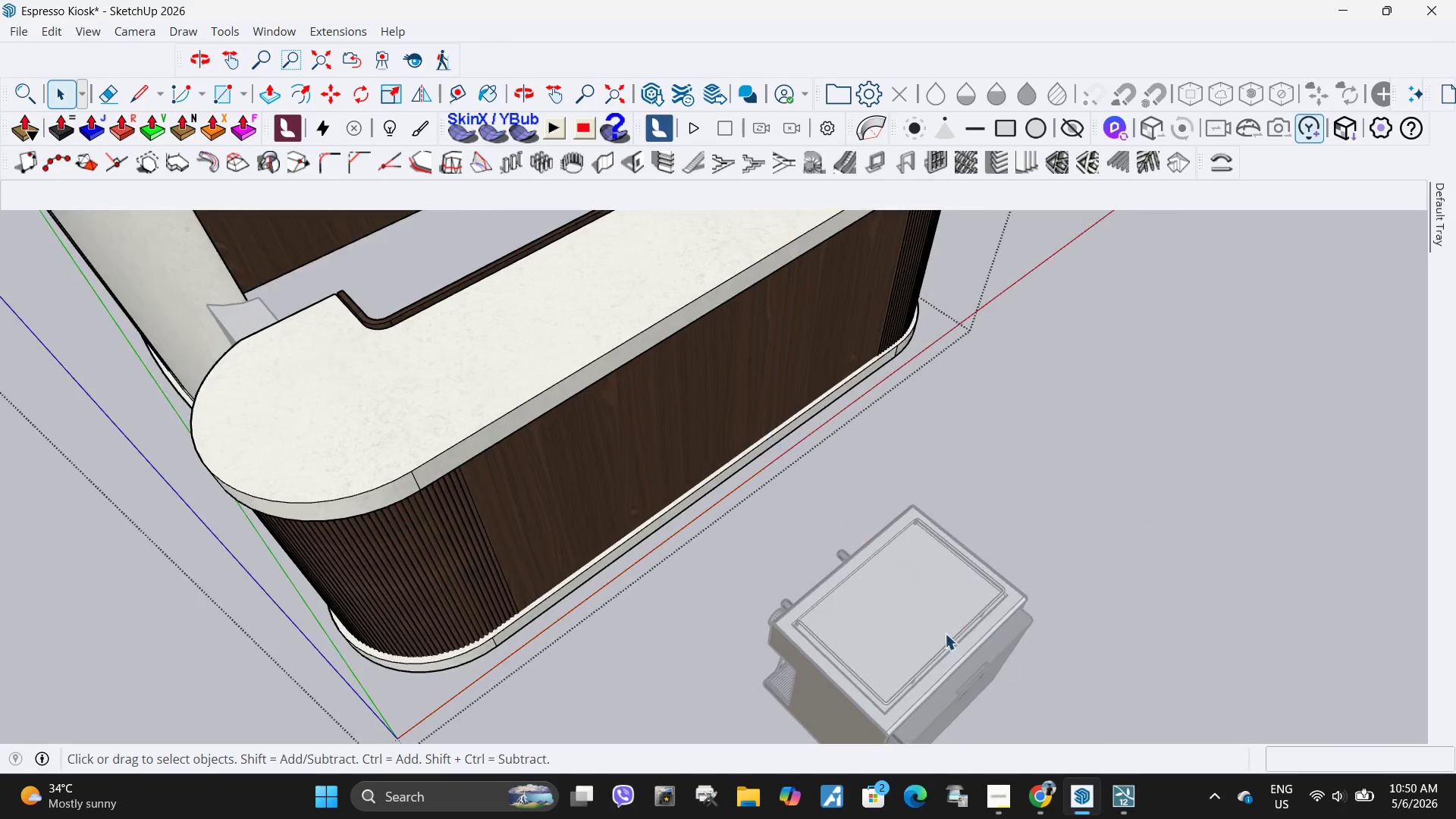 
key(Escape)
 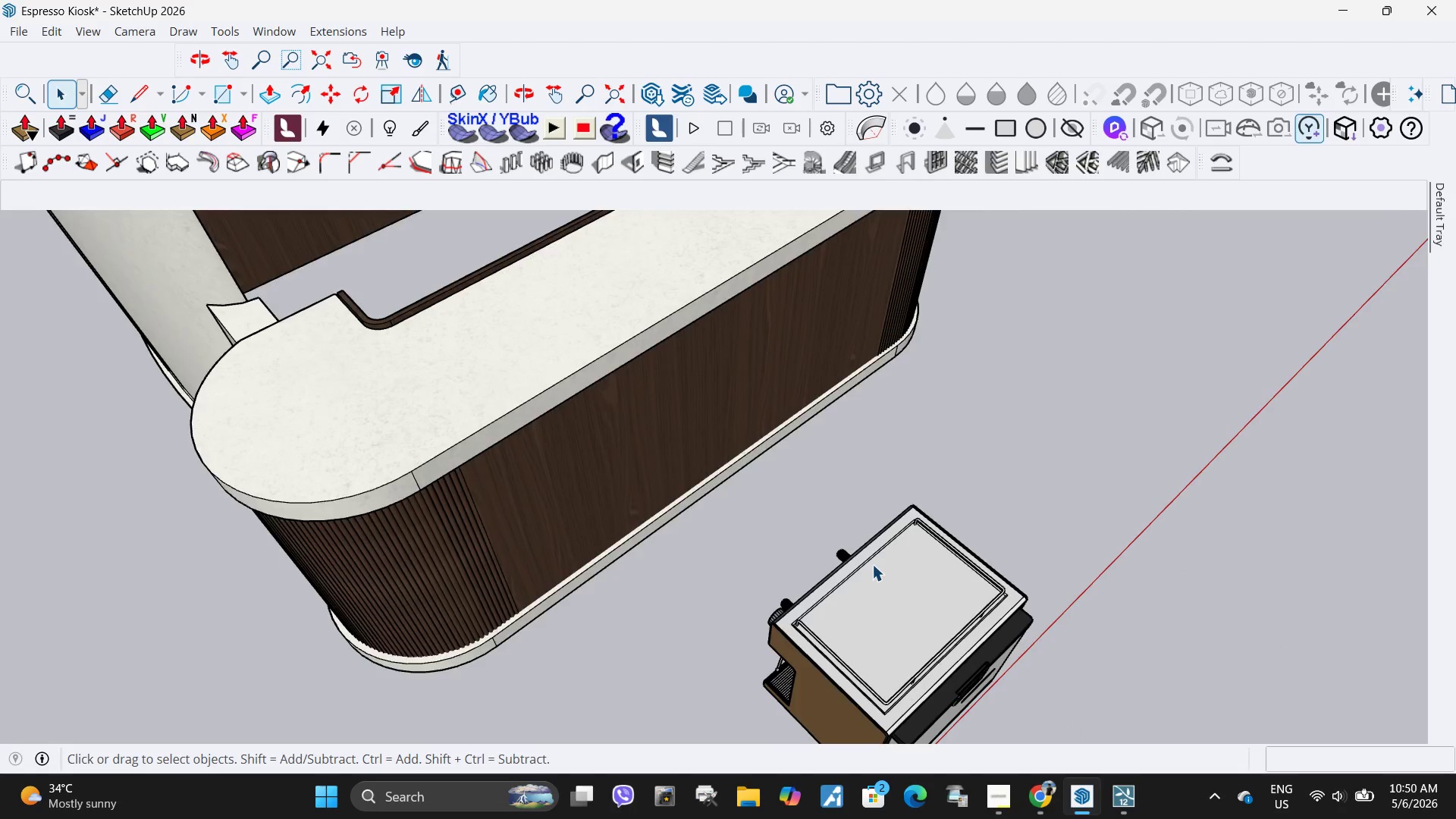 
left_click([875, 628])
 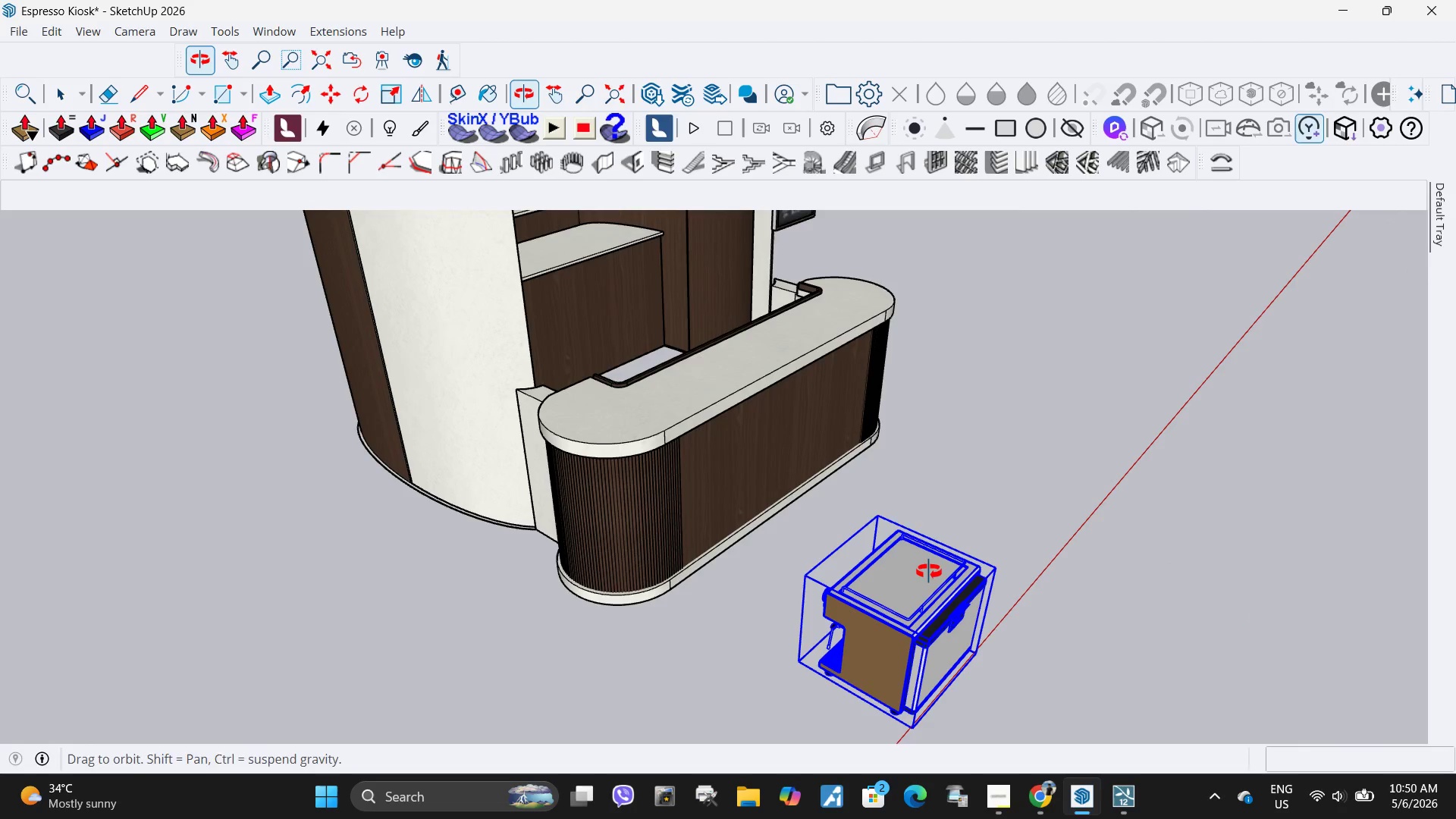 
scroll: coordinate [872, 564], scroll_direction: down, amount: 5.0
 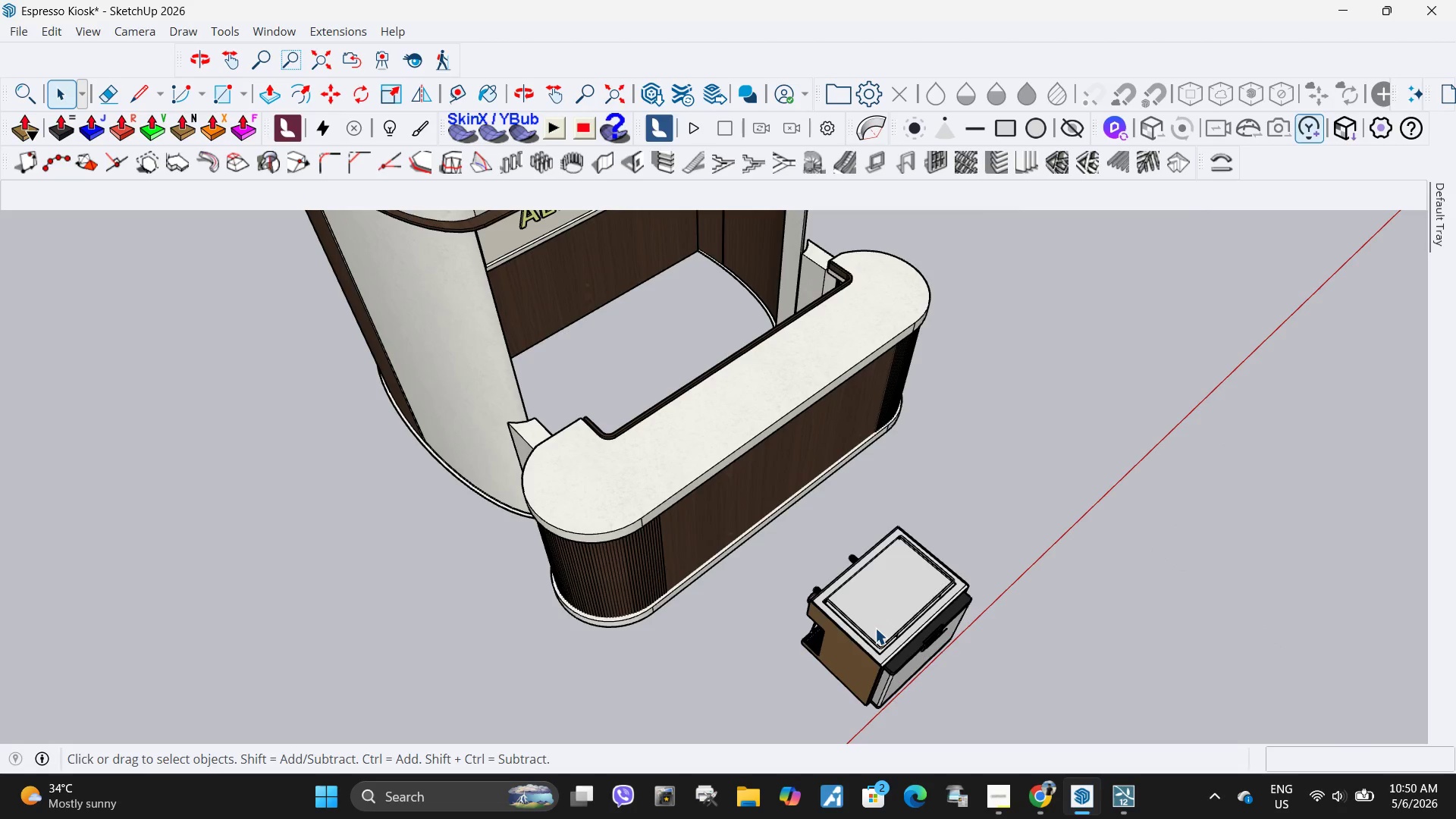 
key(M)
 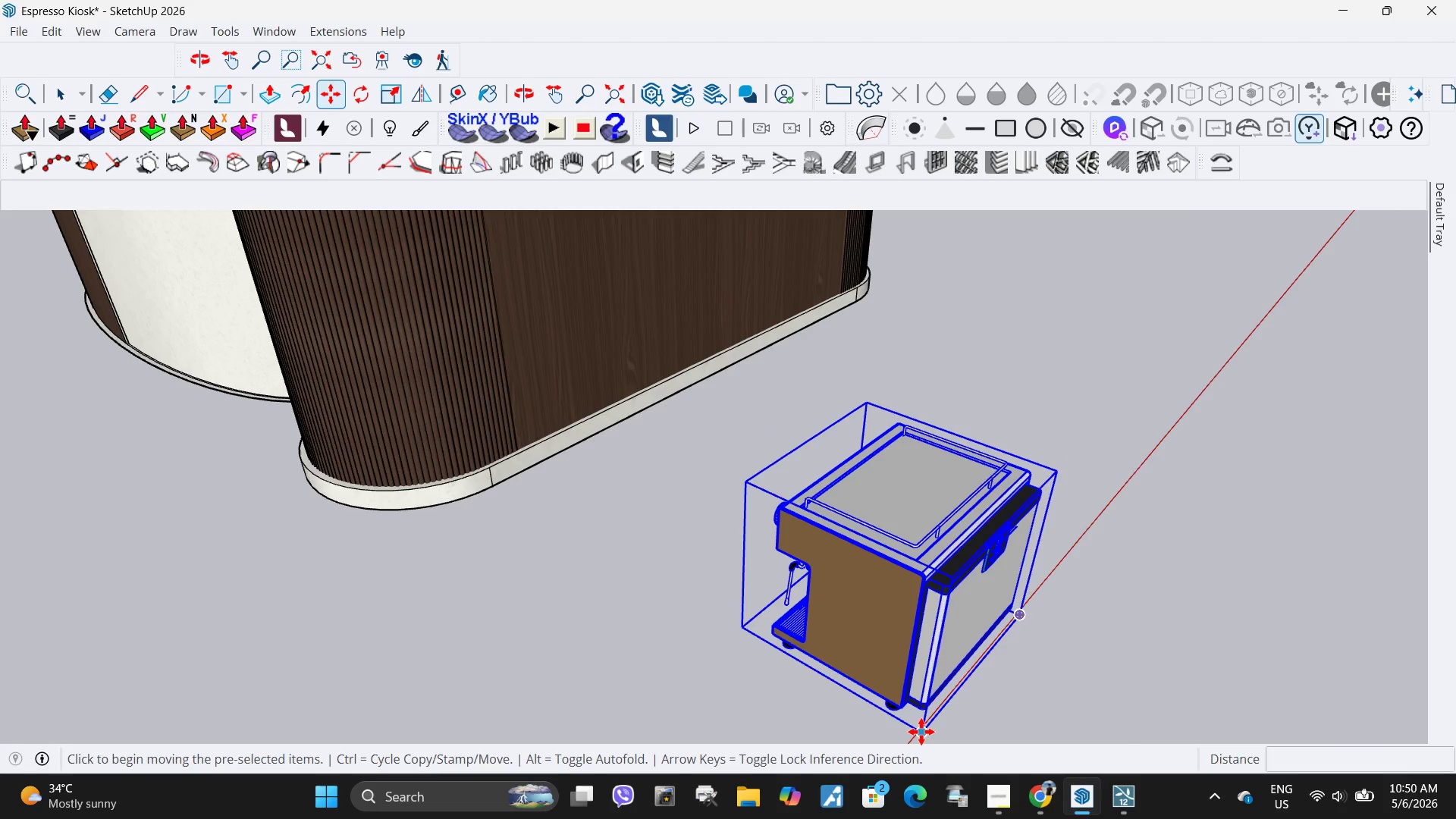 
scroll: coordinate [899, 695], scroll_direction: up, amount: 5.0
 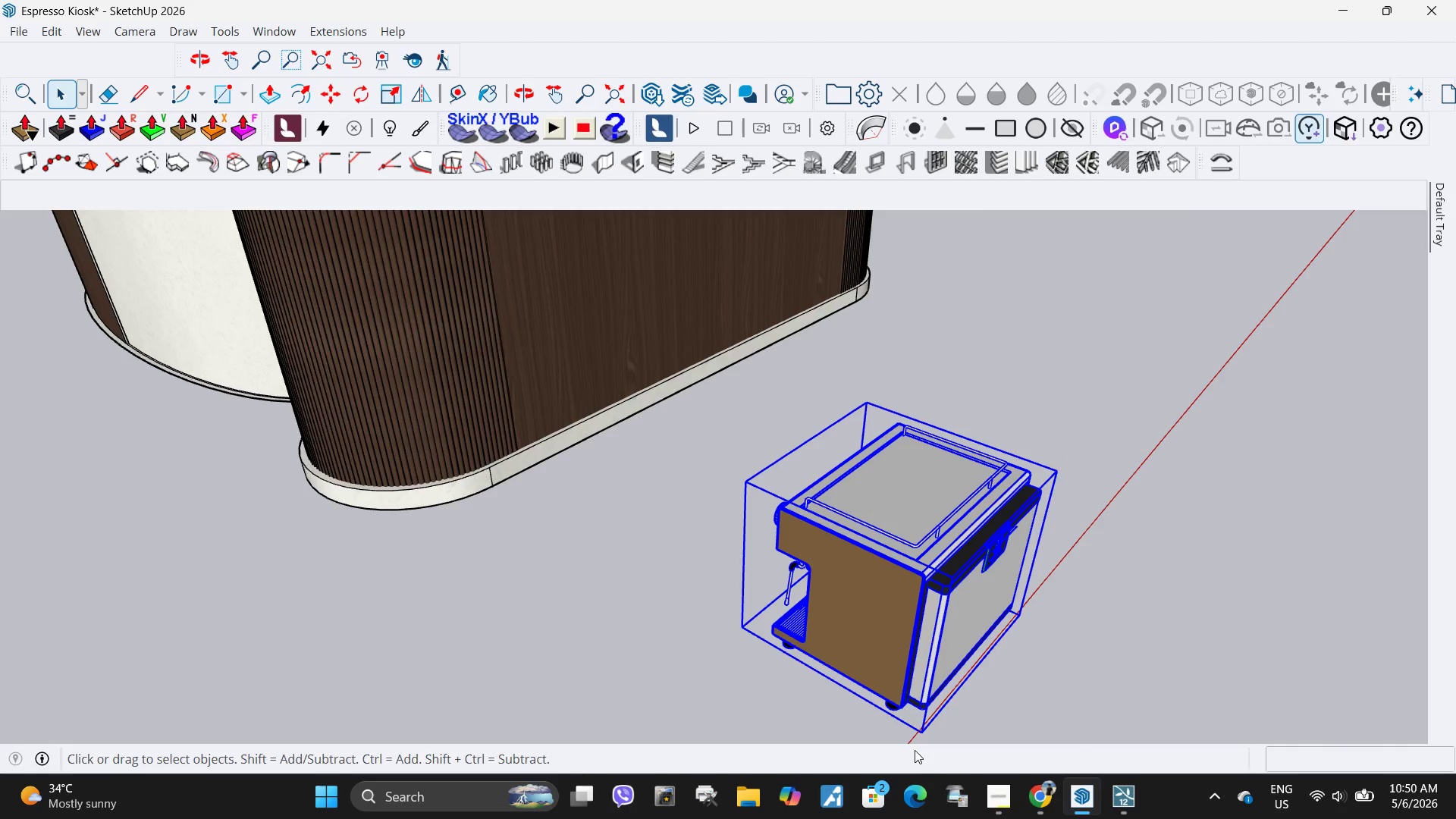 
left_click([921, 732])
 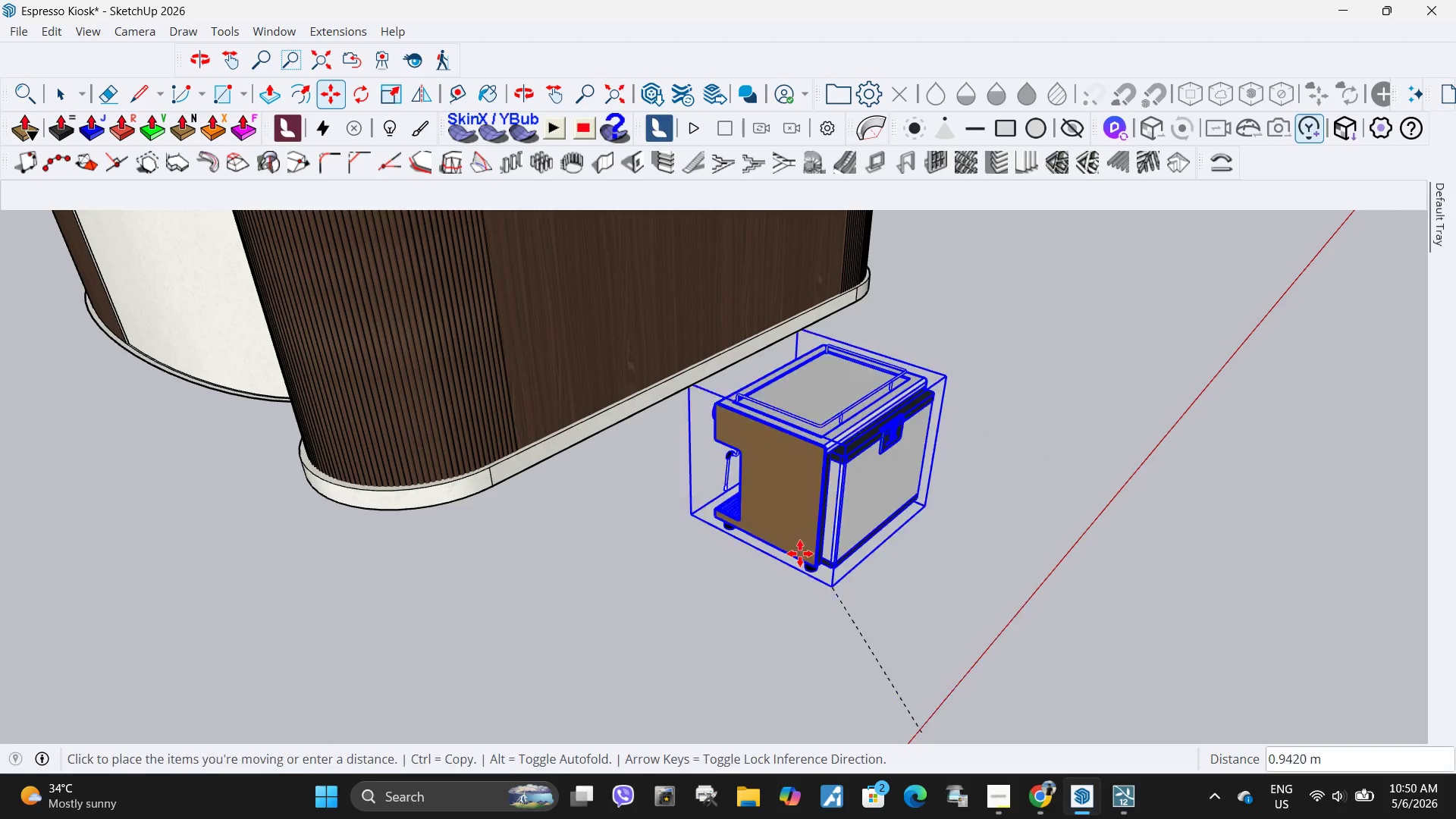 
scroll: coordinate [801, 667], scroll_direction: down, amount: 10.0
 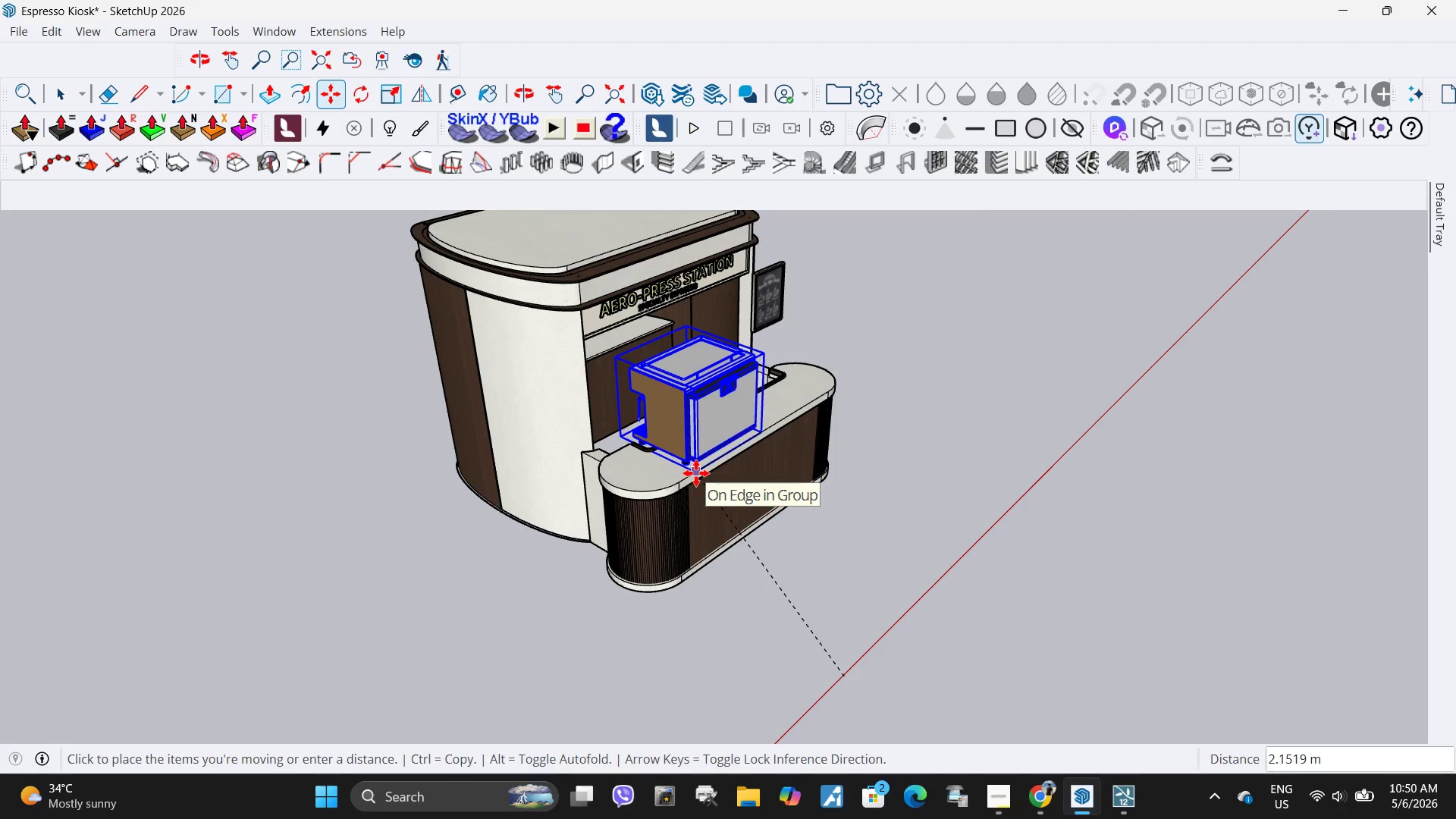 
left_click([696, 473])
 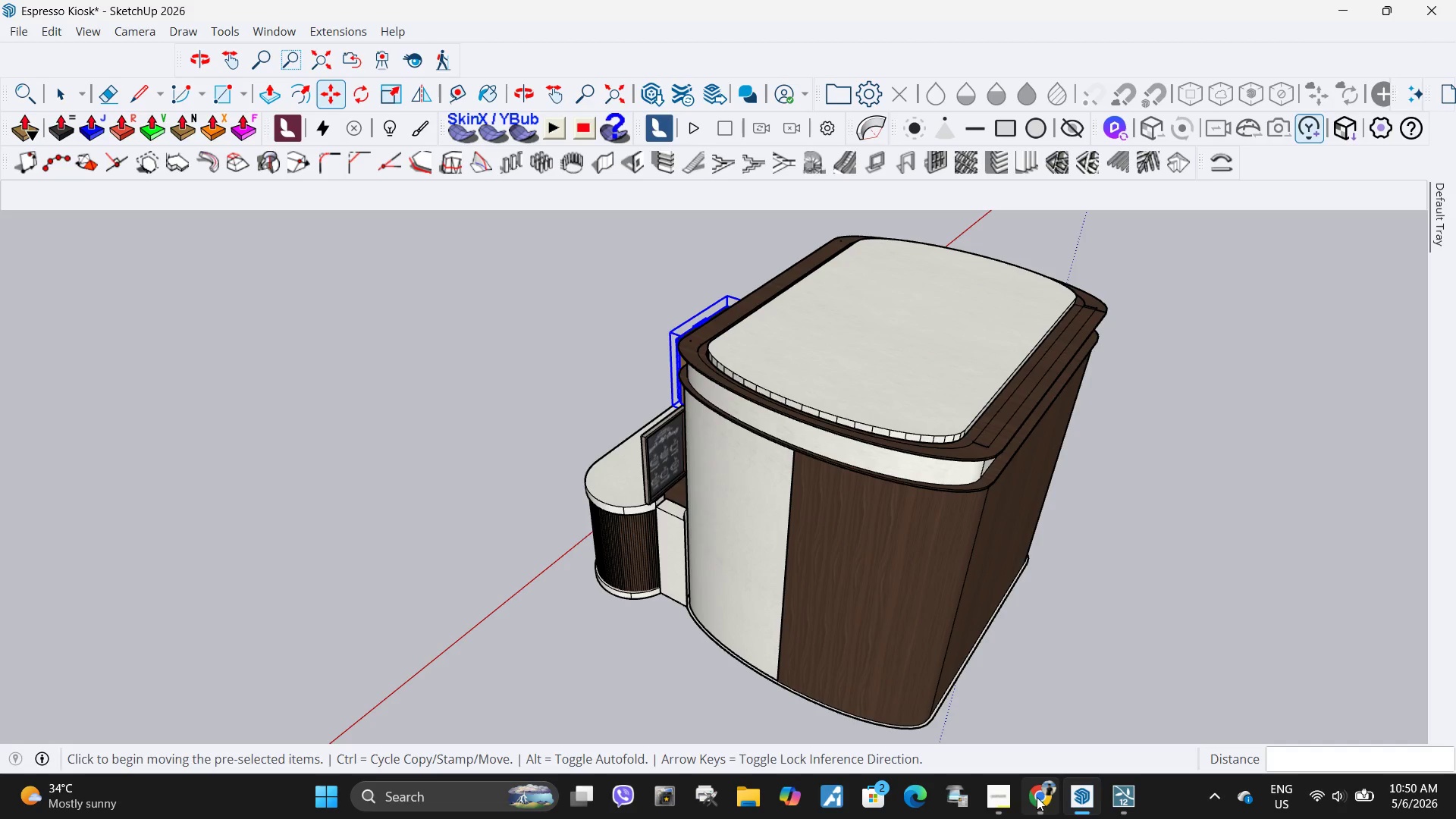 
left_click([1040, 797])
 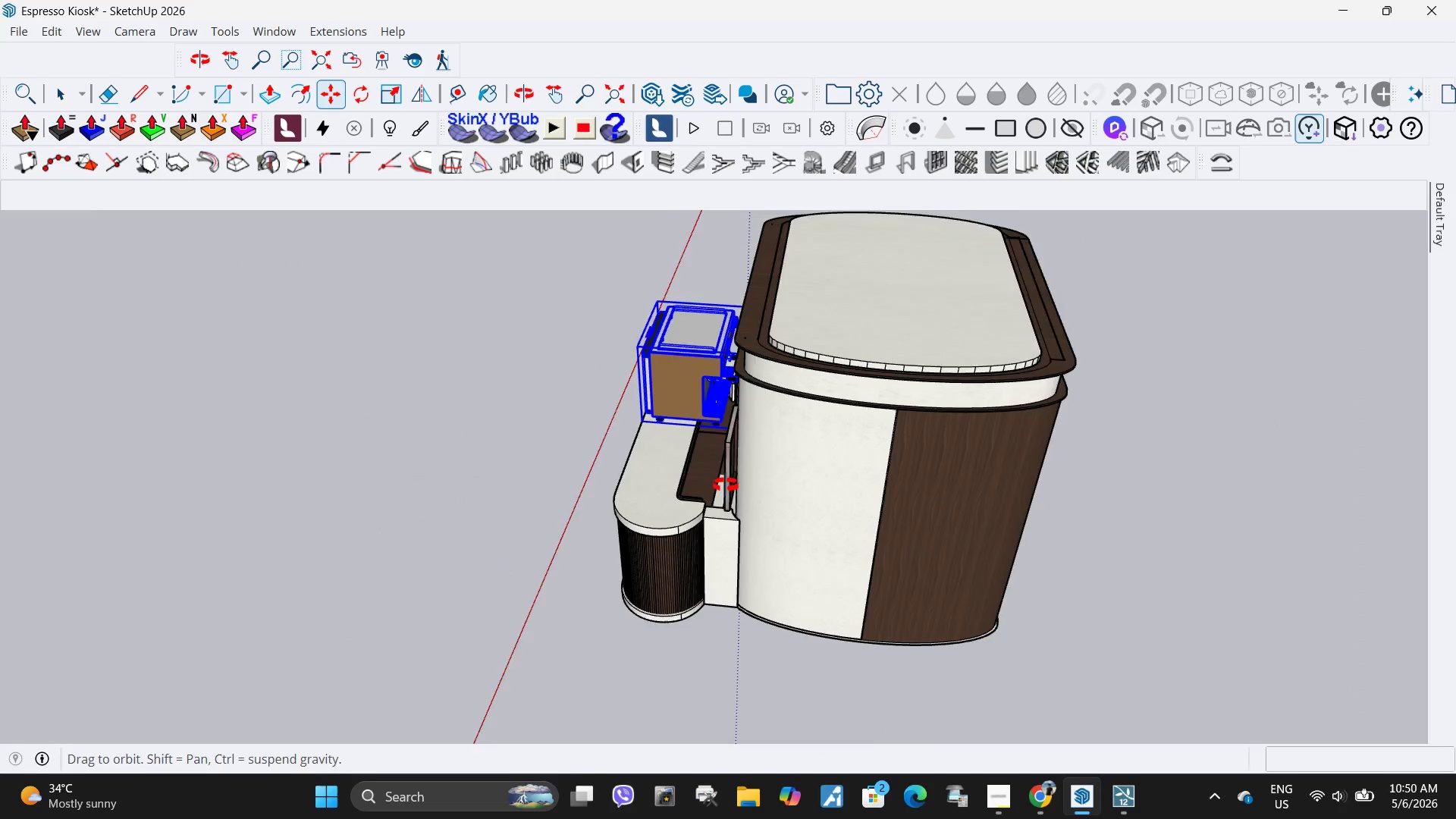 
key(Space)
 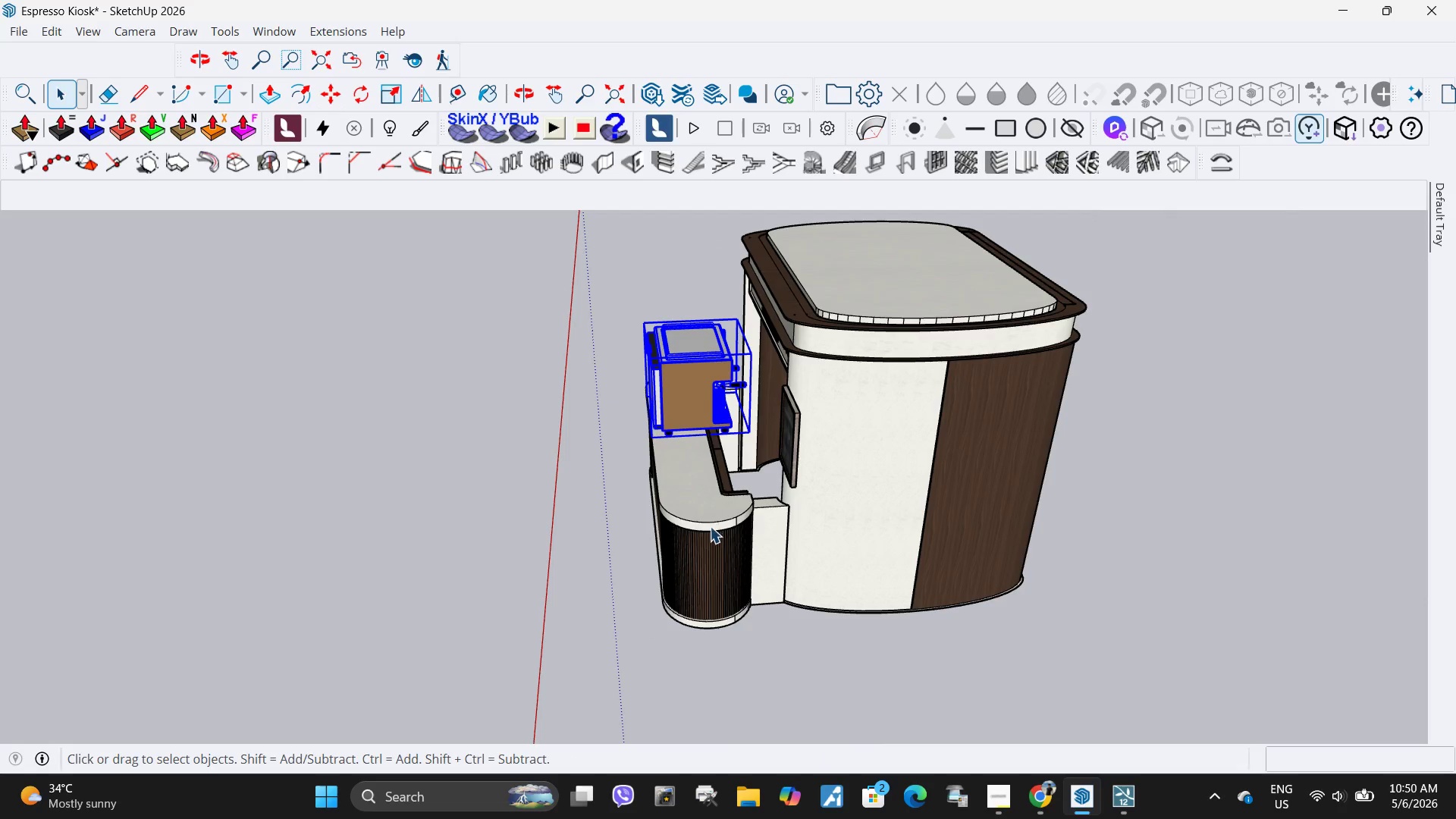 
scroll: coordinate [711, 417], scroll_direction: down, amount: 1.0
 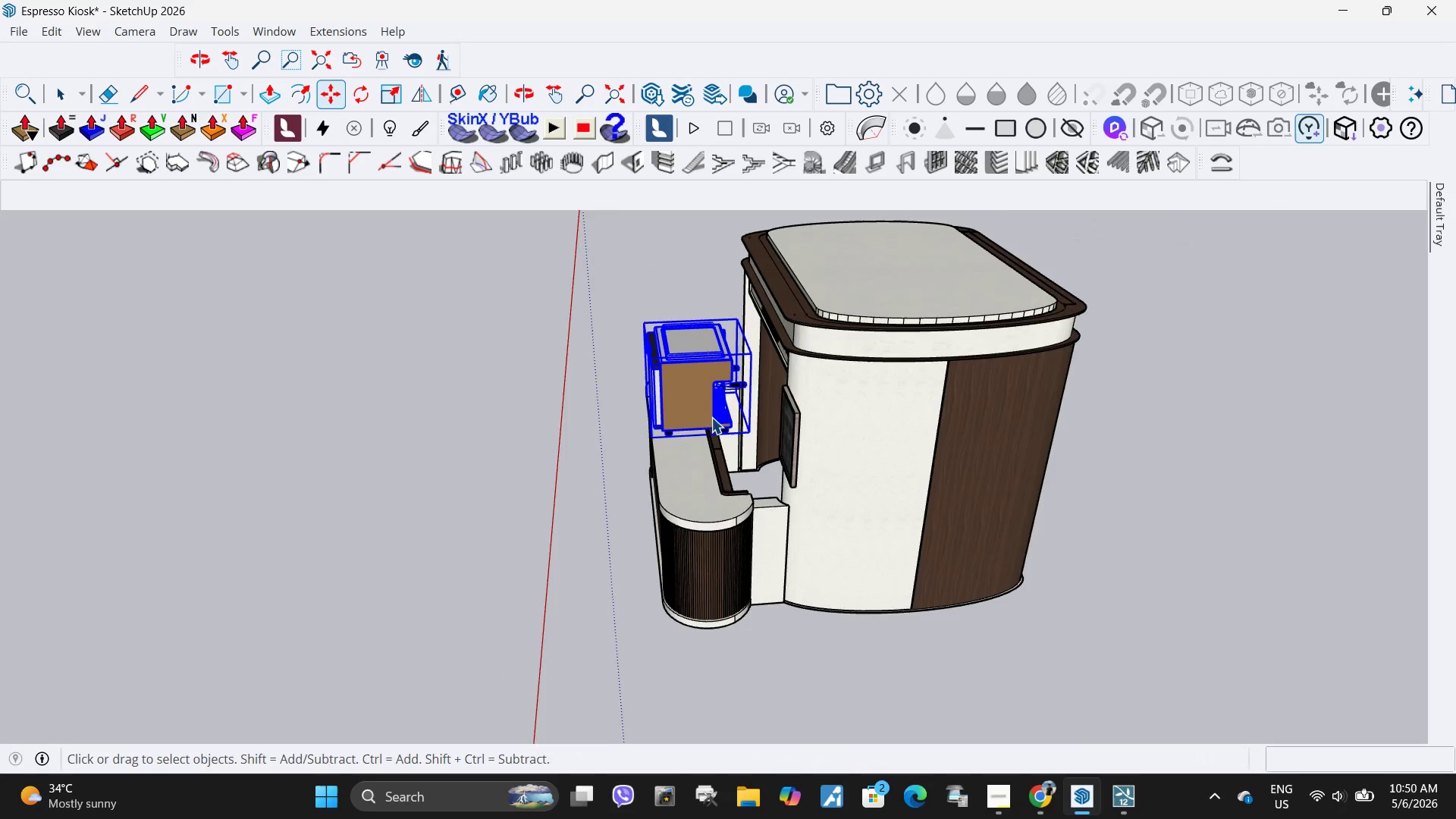 
left_click([708, 527])
 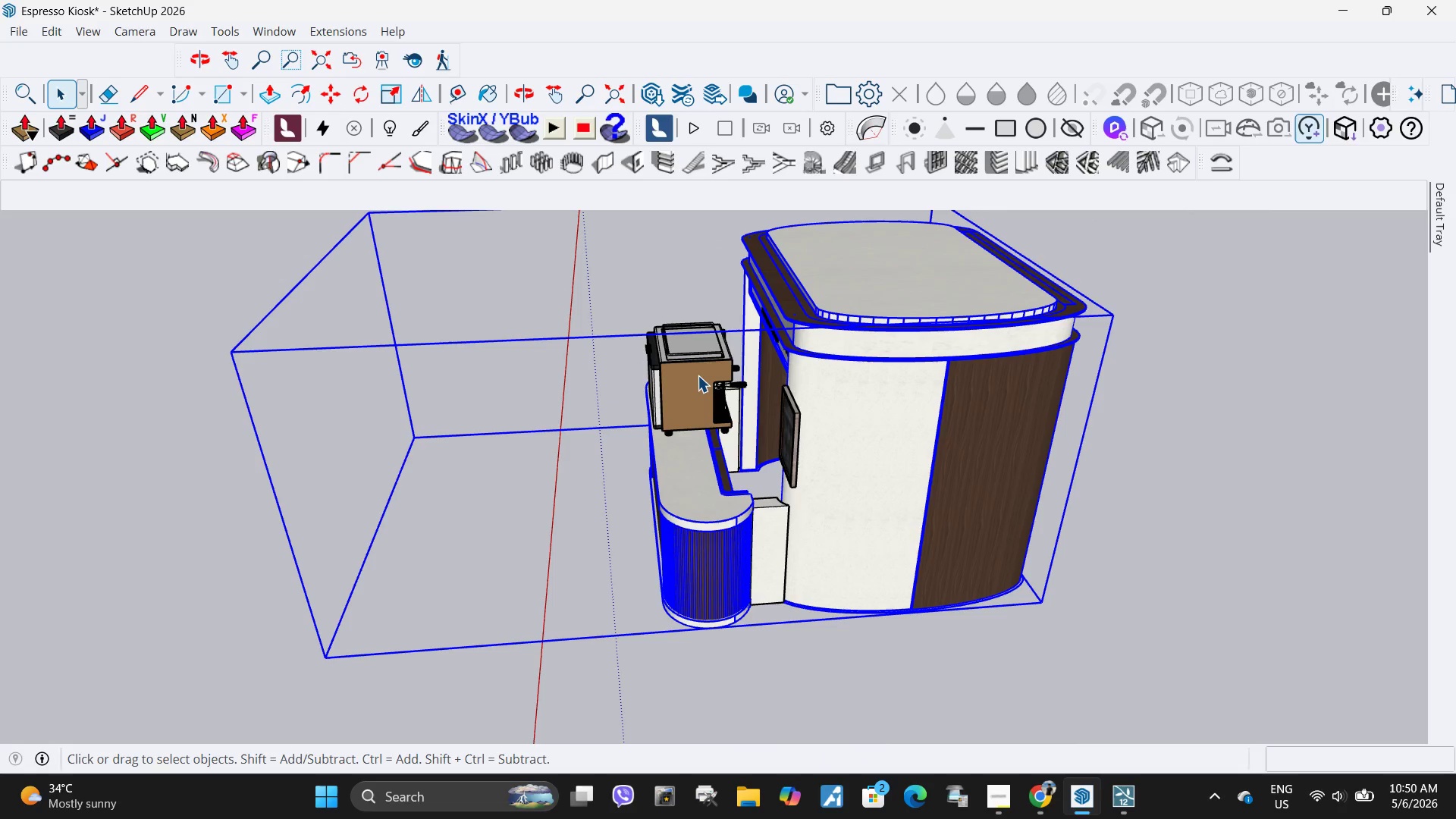 
left_click([698, 375])
 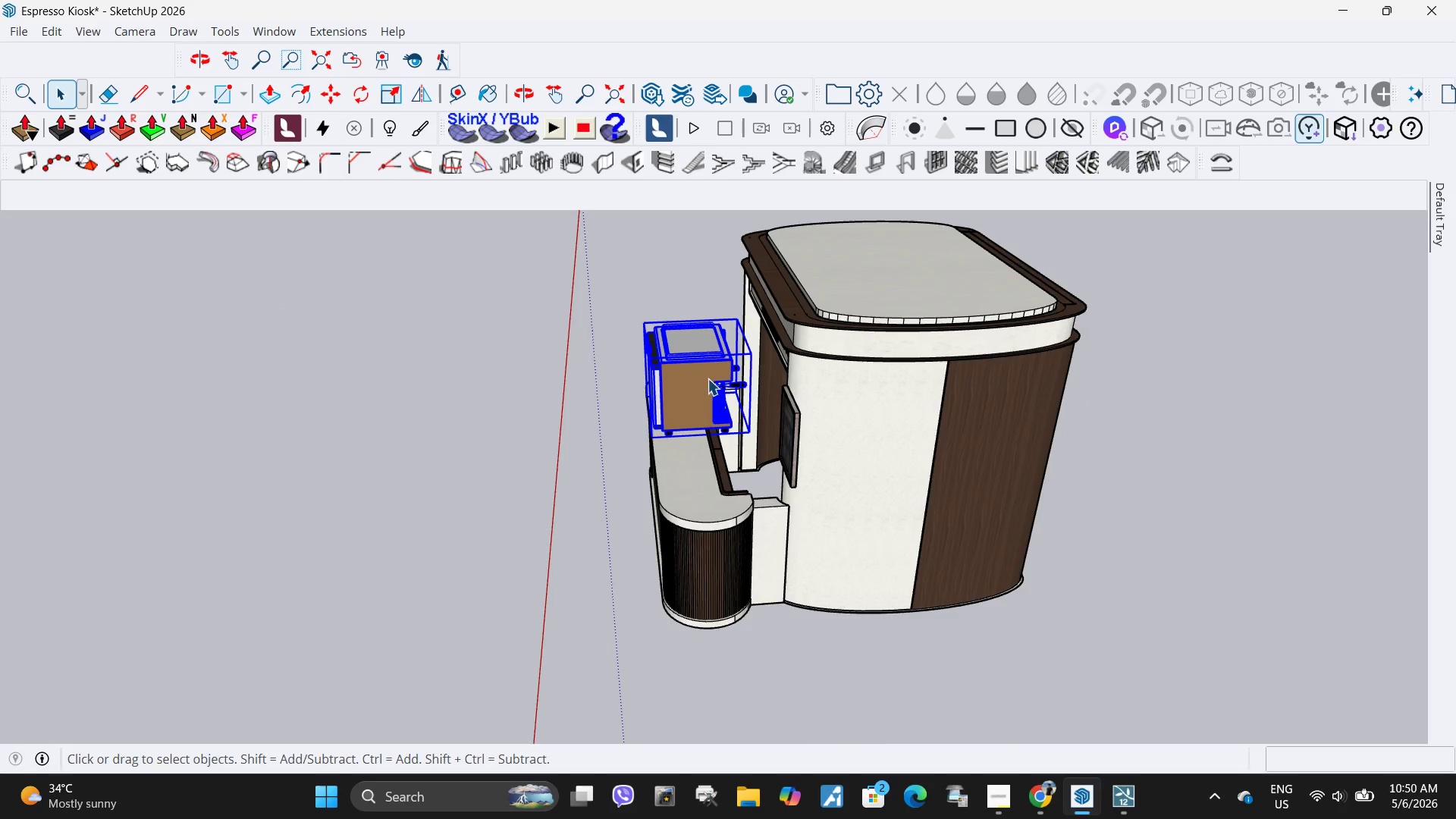 
key(S)
 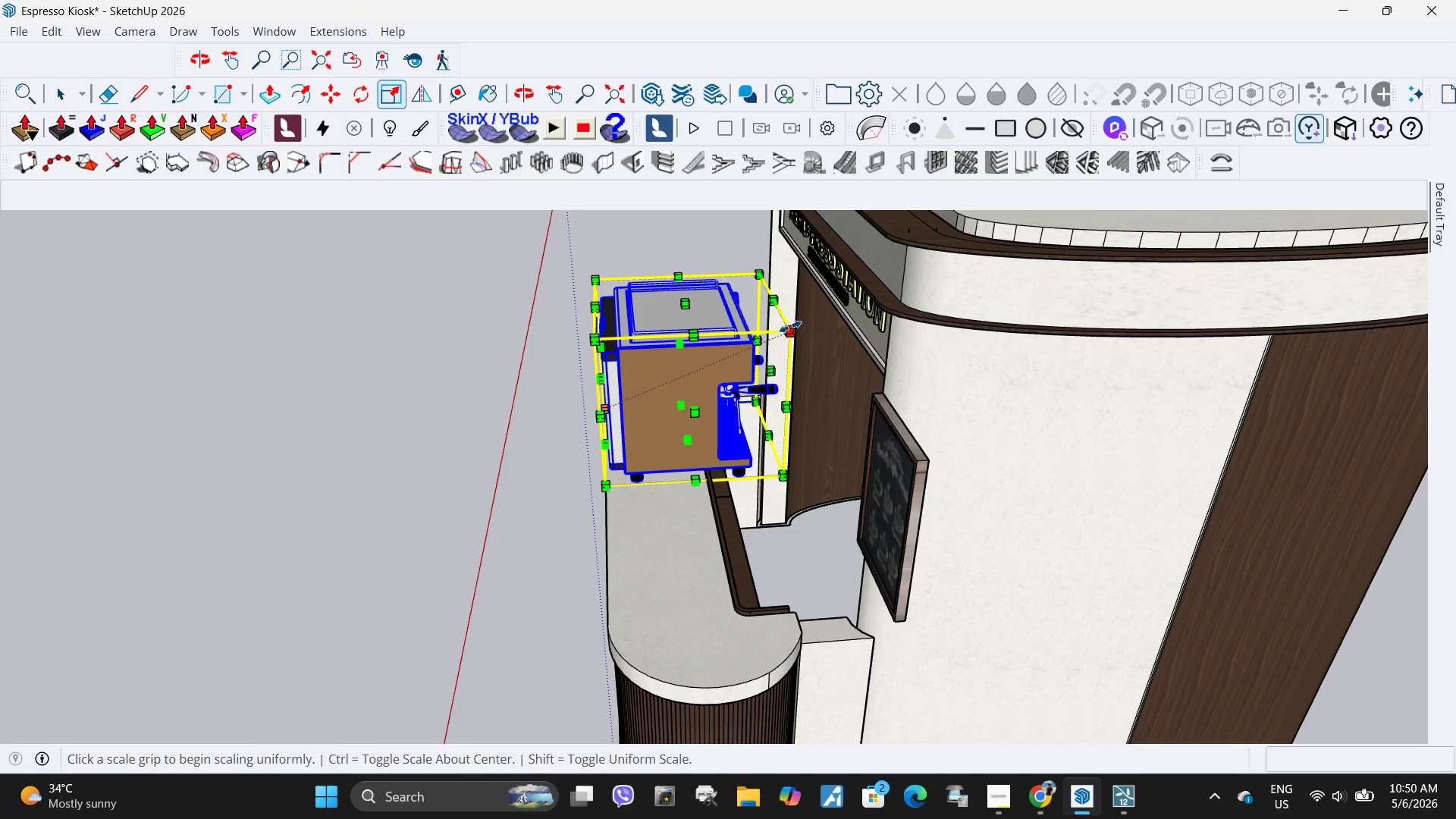 
scroll: coordinate [708, 378], scroll_direction: up, amount: 6.0
 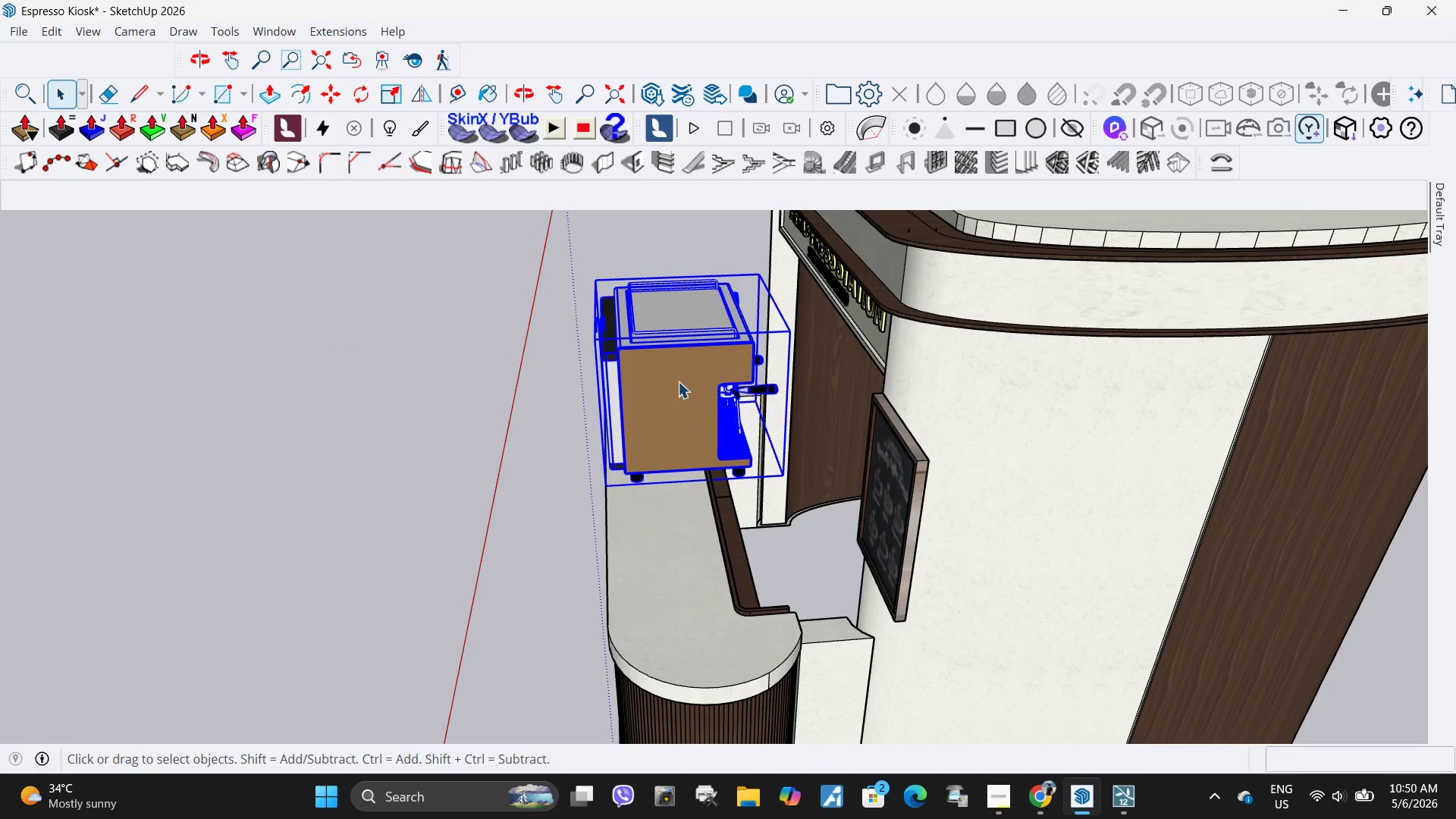 
left_click([790, 327])
 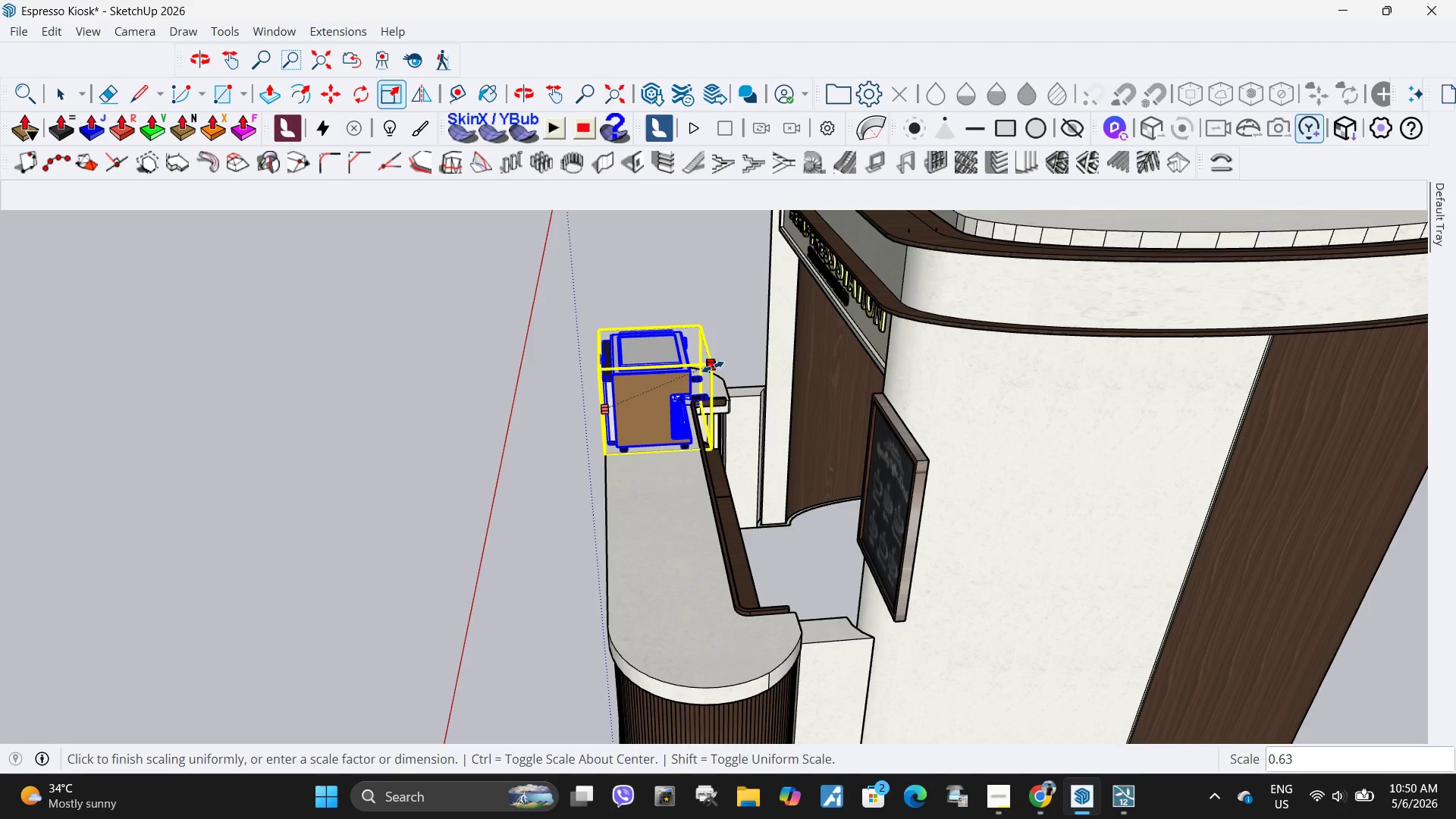 
left_click([715, 367])
 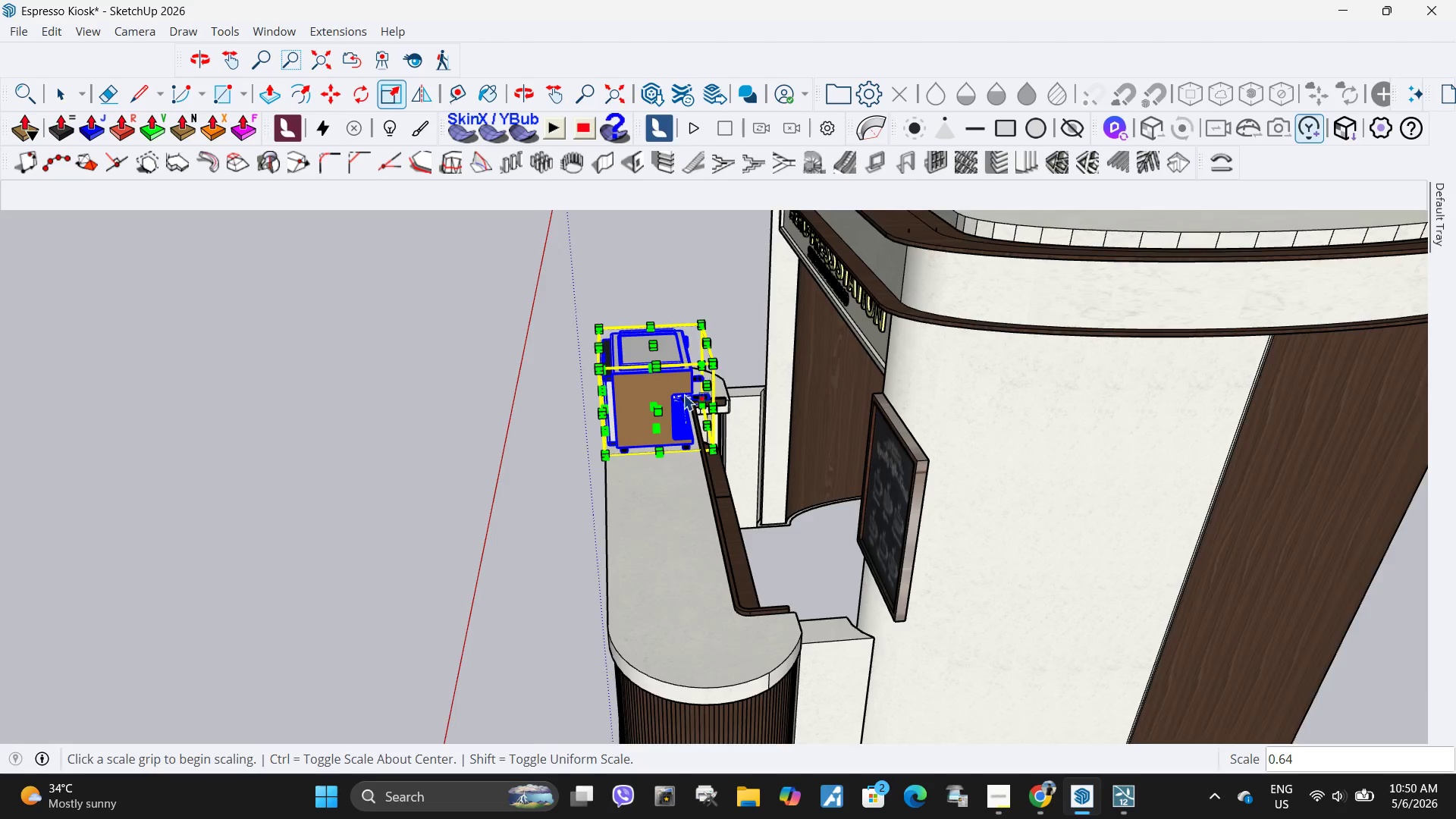 
scroll: coordinate [684, 394], scroll_direction: up, amount: 5.0
 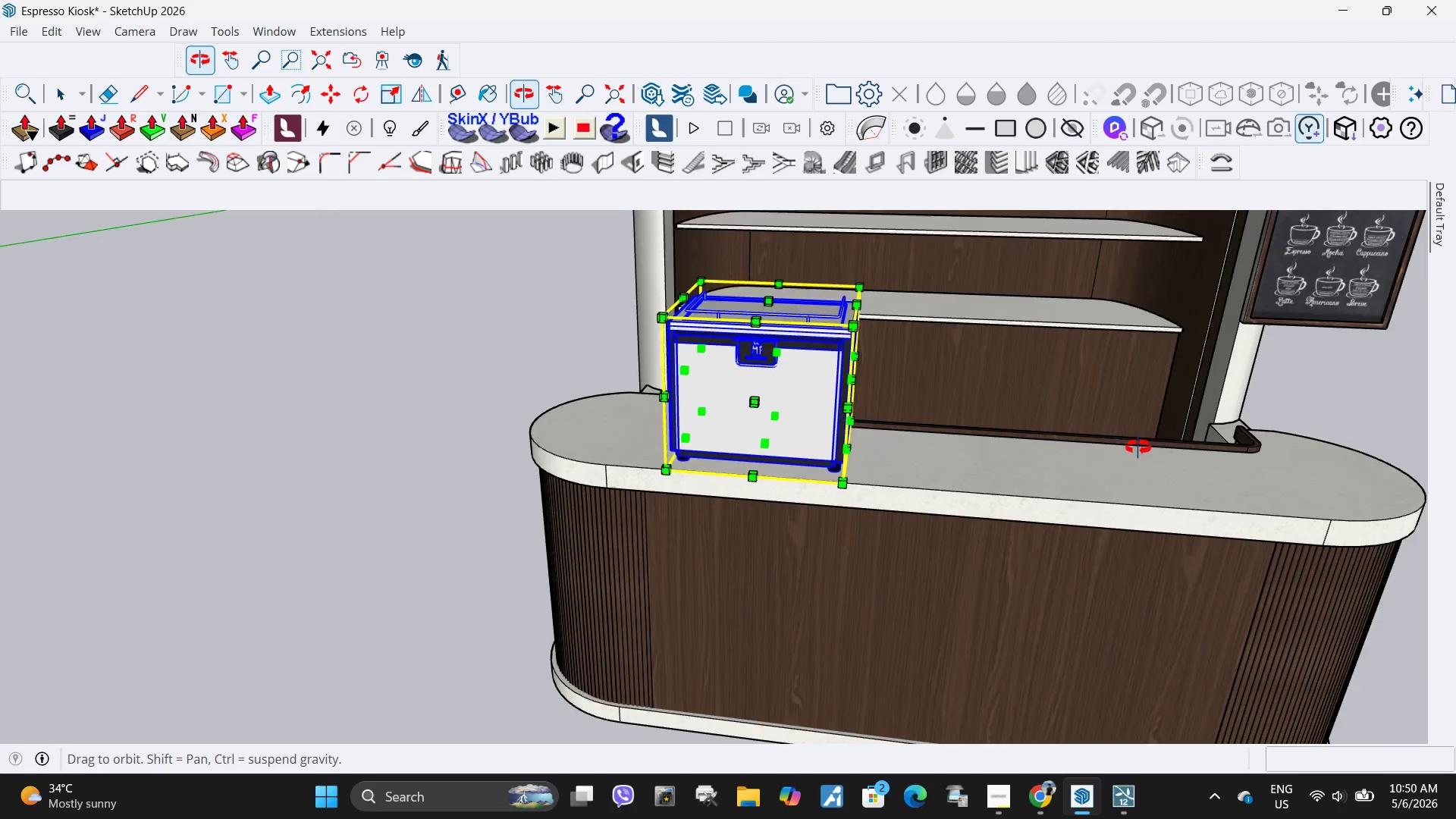 
key(M)
 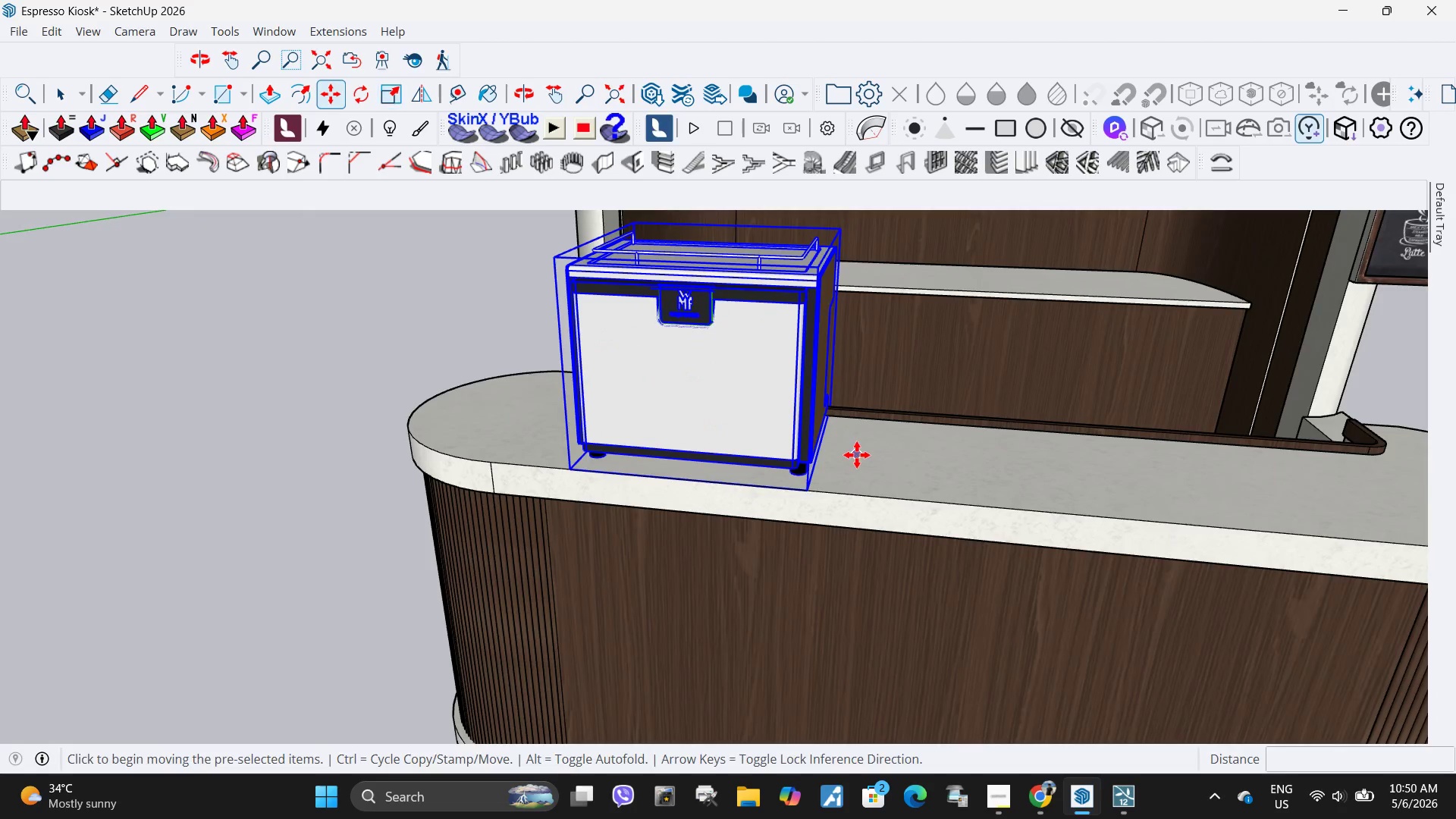 
scroll: coordinate [830, 424], scroll_direction: up, amount: 2.0
 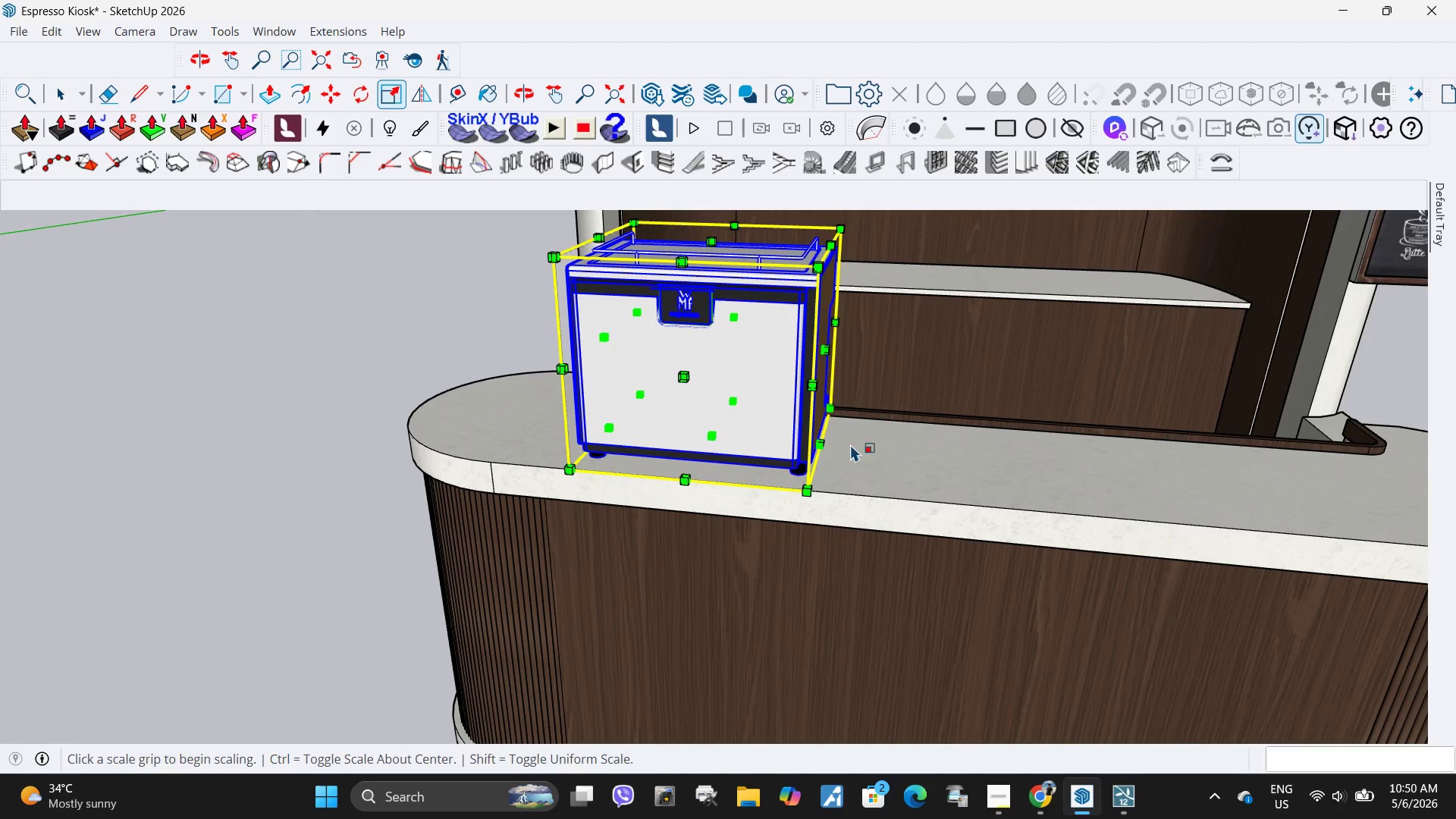 
left_click([857, 455])
 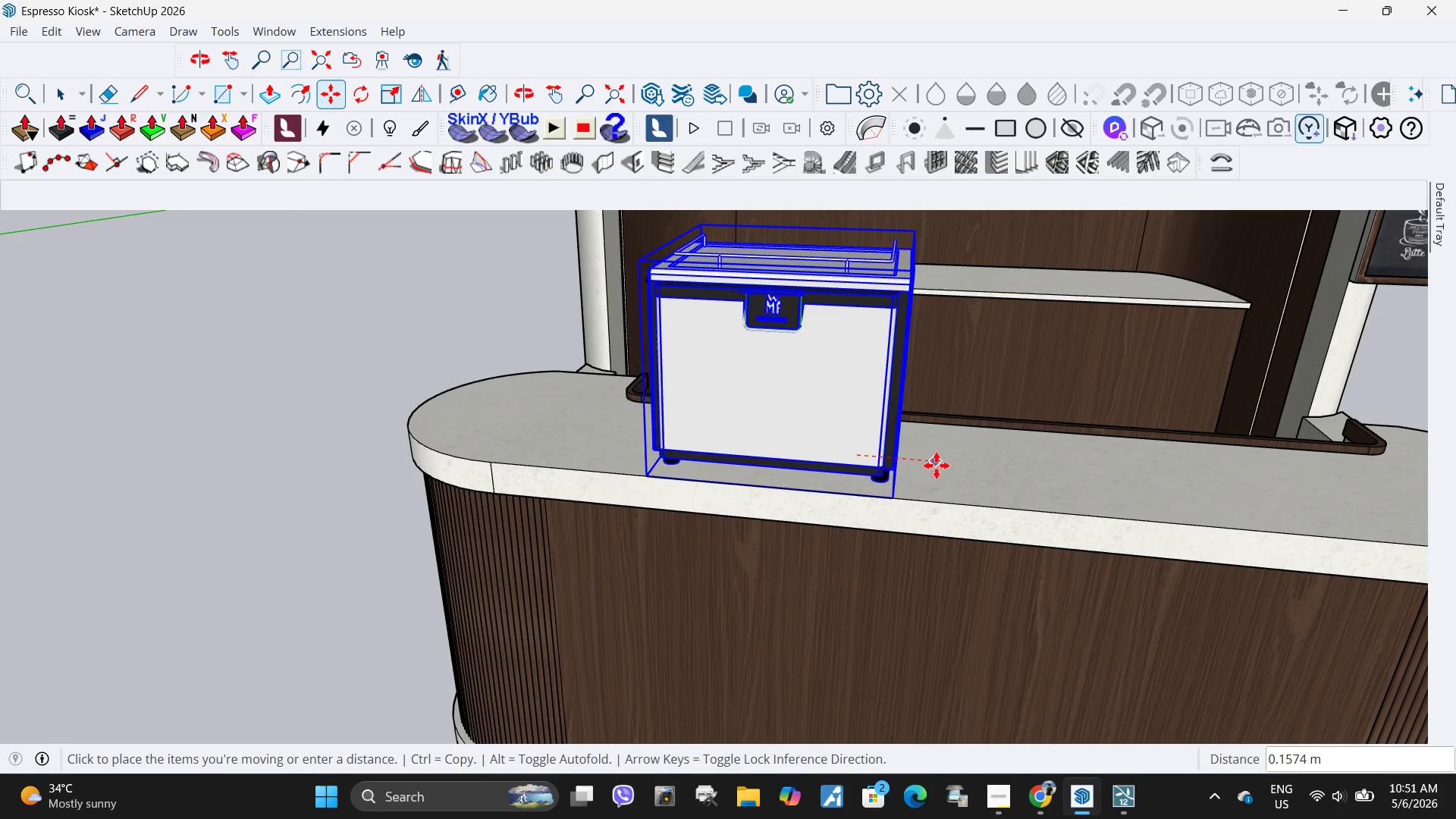 
left_click([930, 466])
 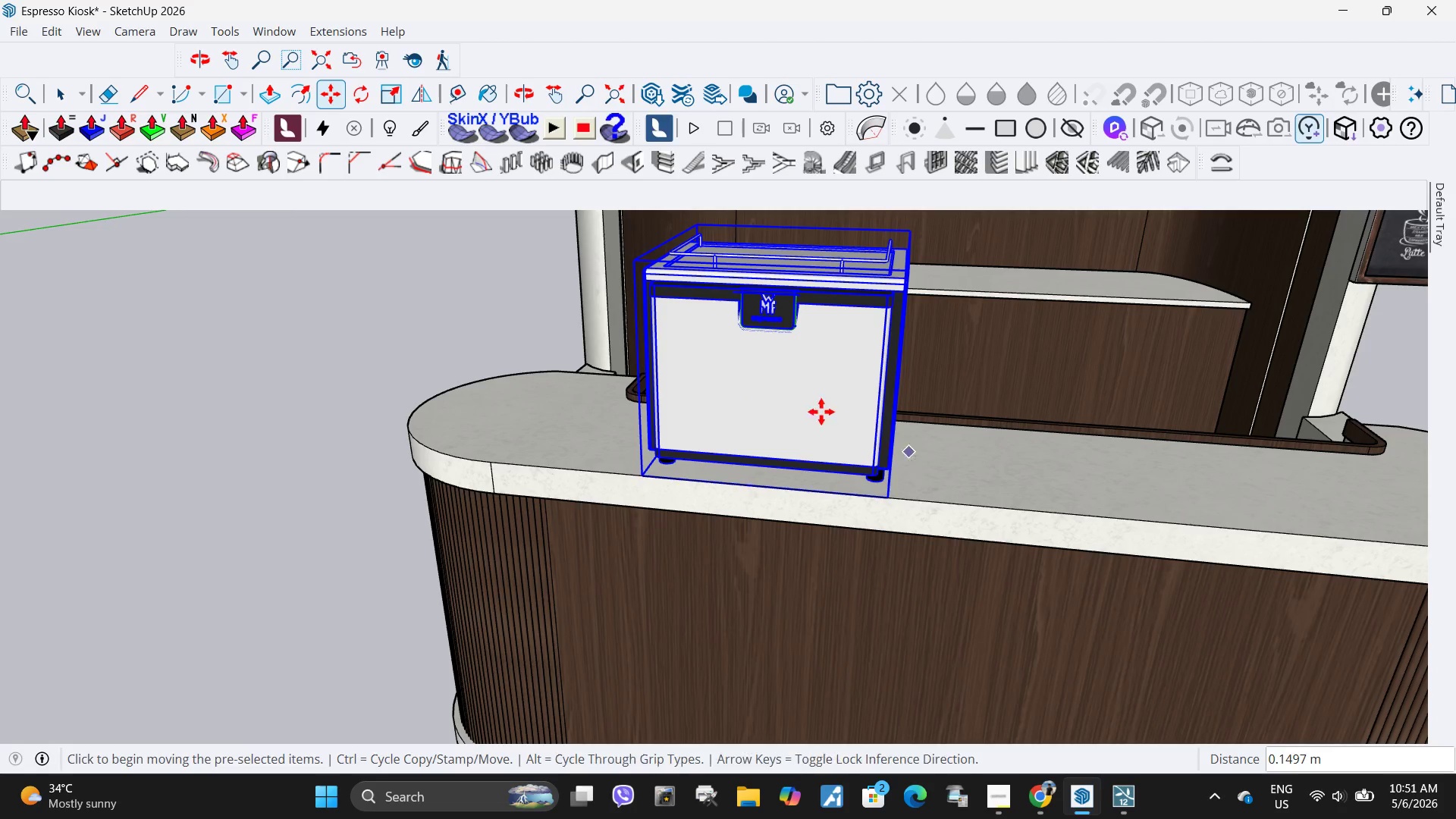 
scroll: coordinate [755, 407], scroll_direction: down, amount: 6.0
 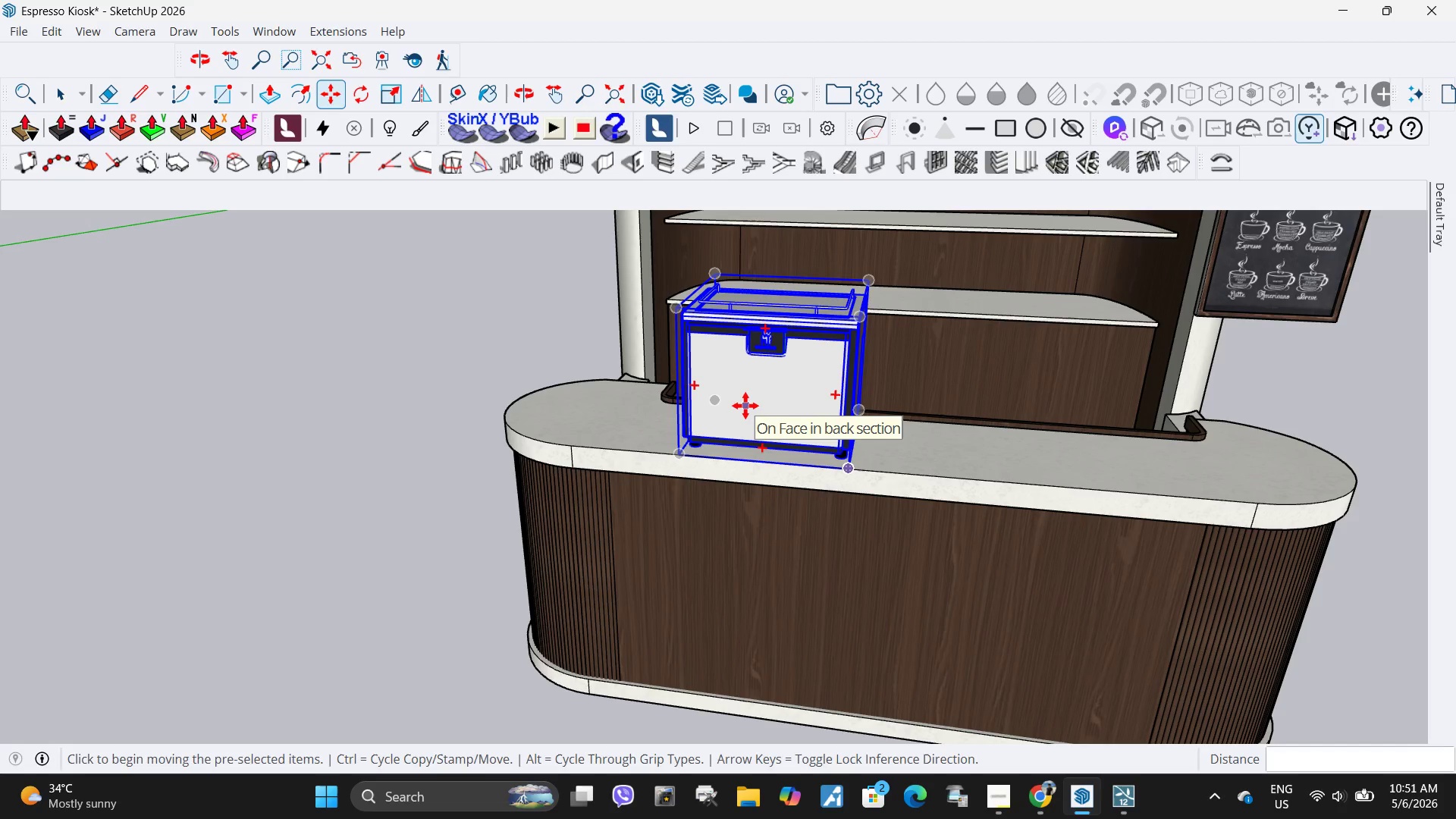 
wait(7.49)
 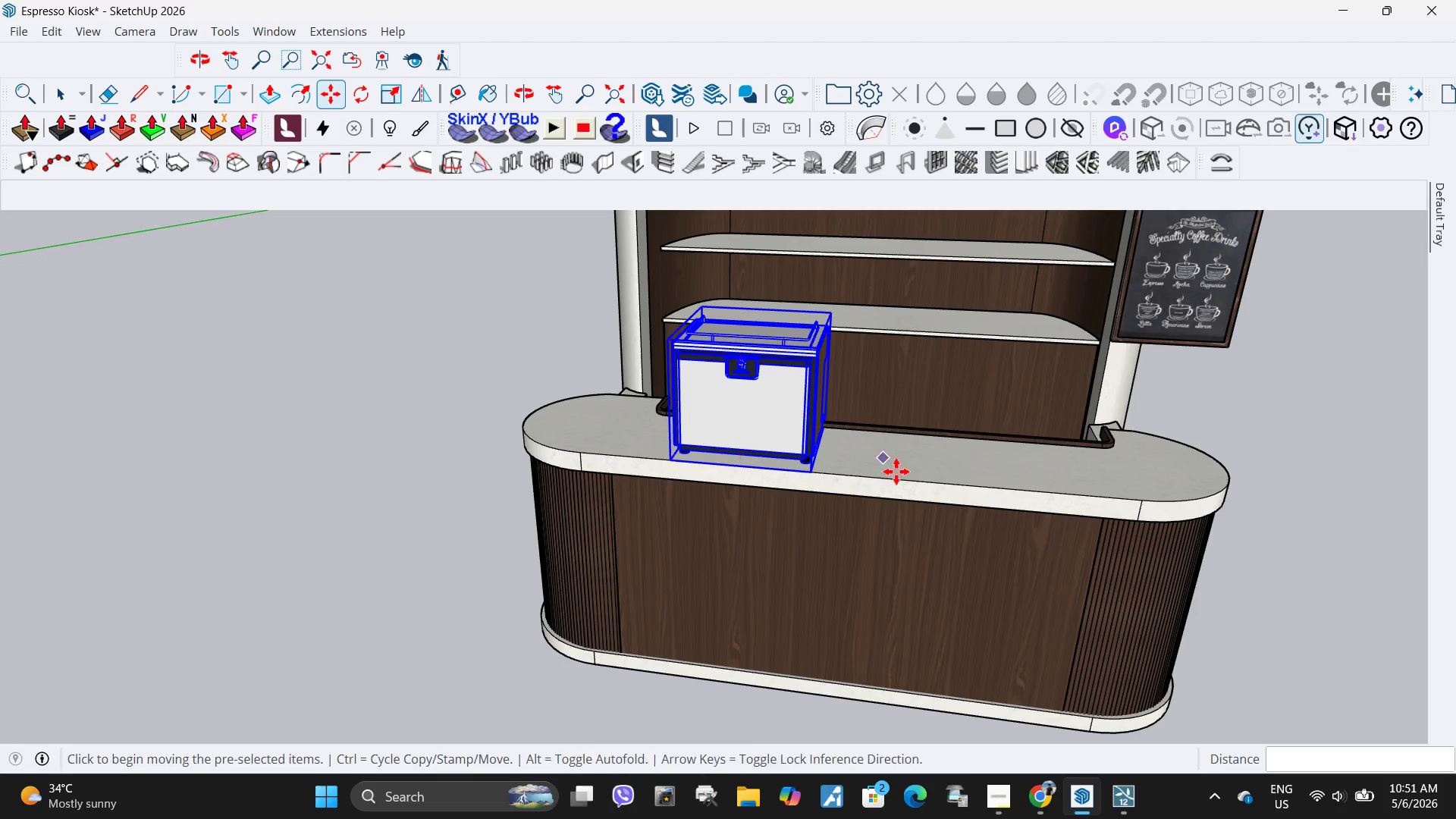 
key(Q)
 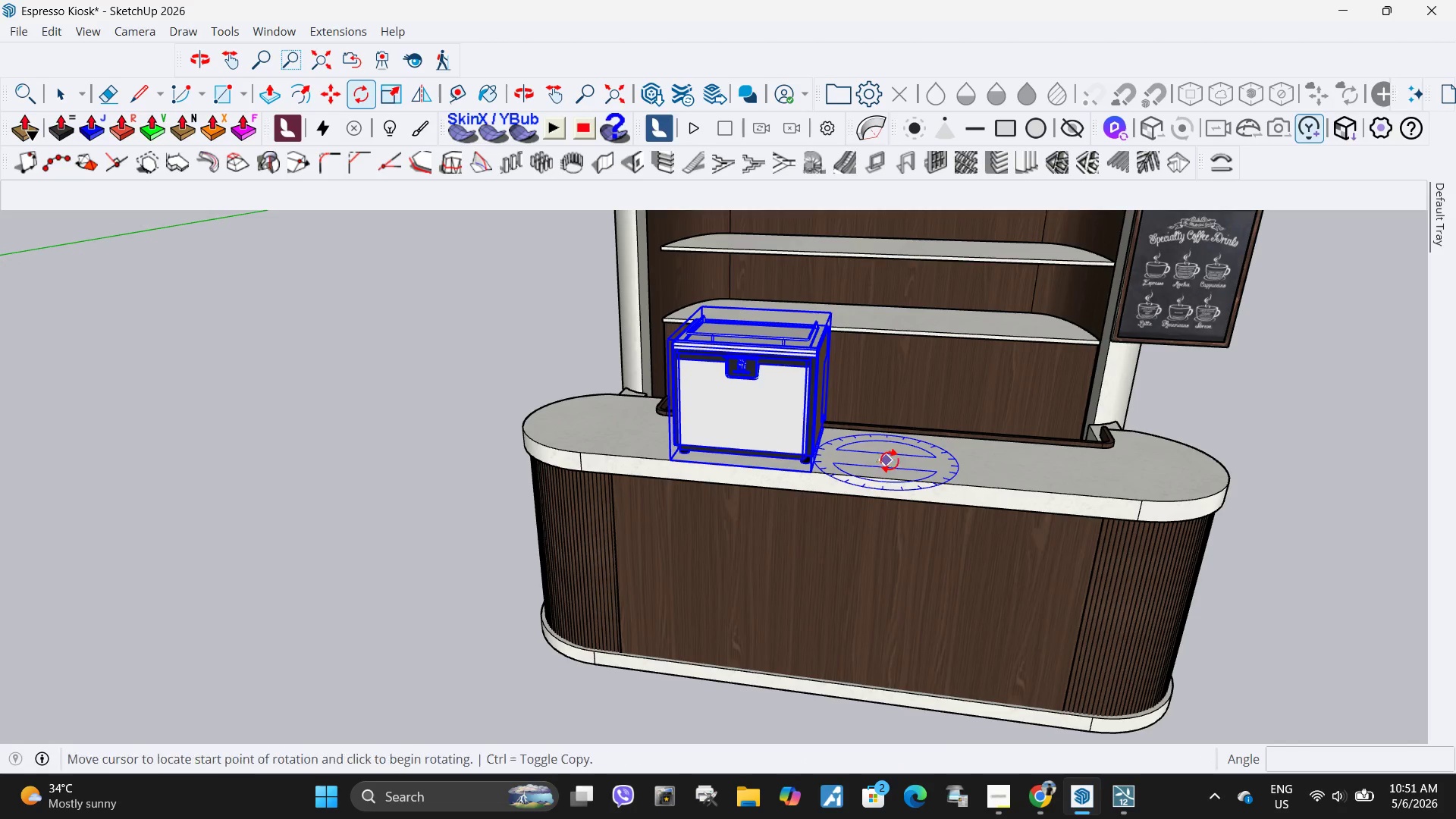 
scroll: coordinate [789, 411], scroll_direction: down, amount: 1.0
 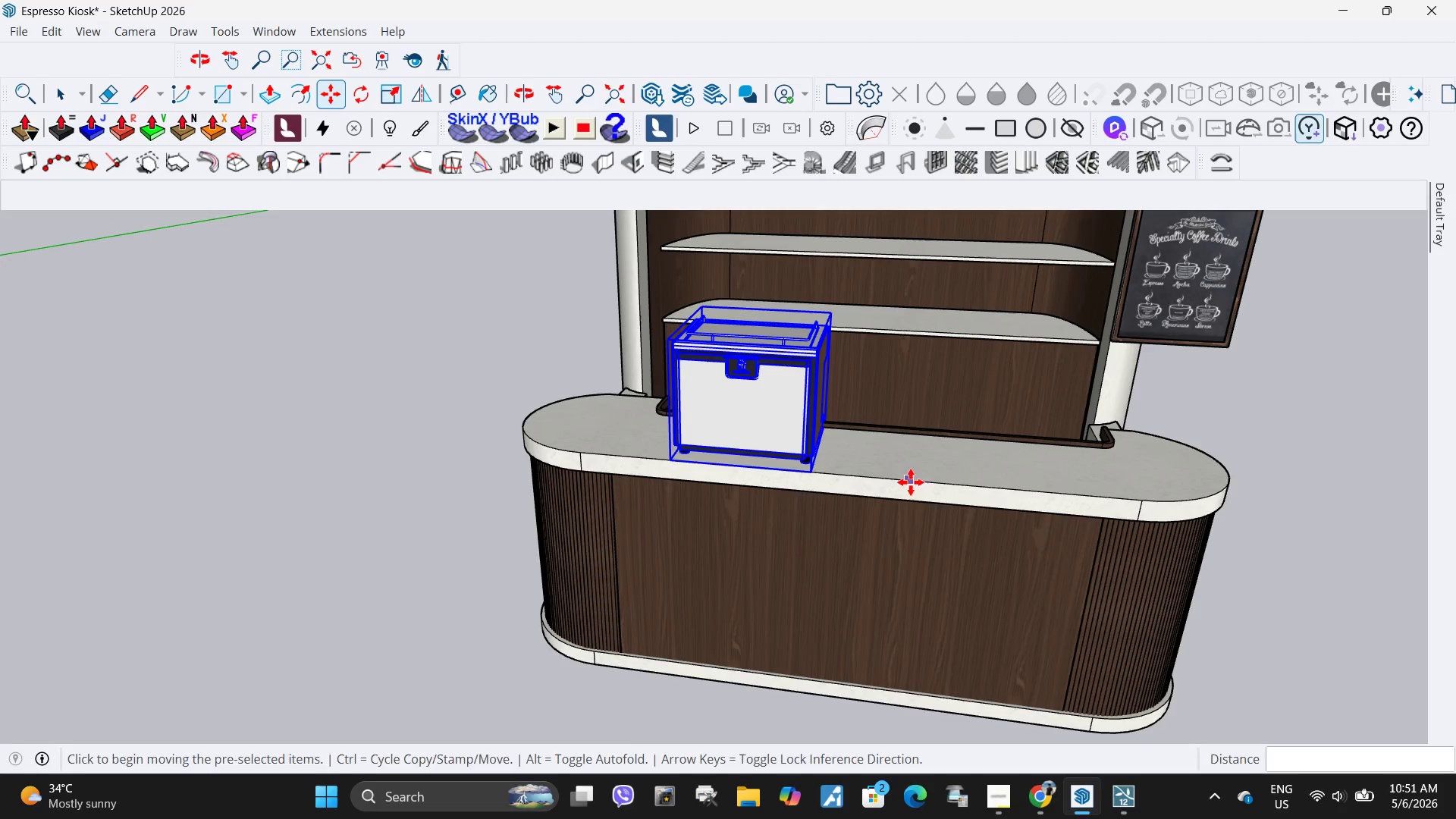 
double_click([909, 460])
 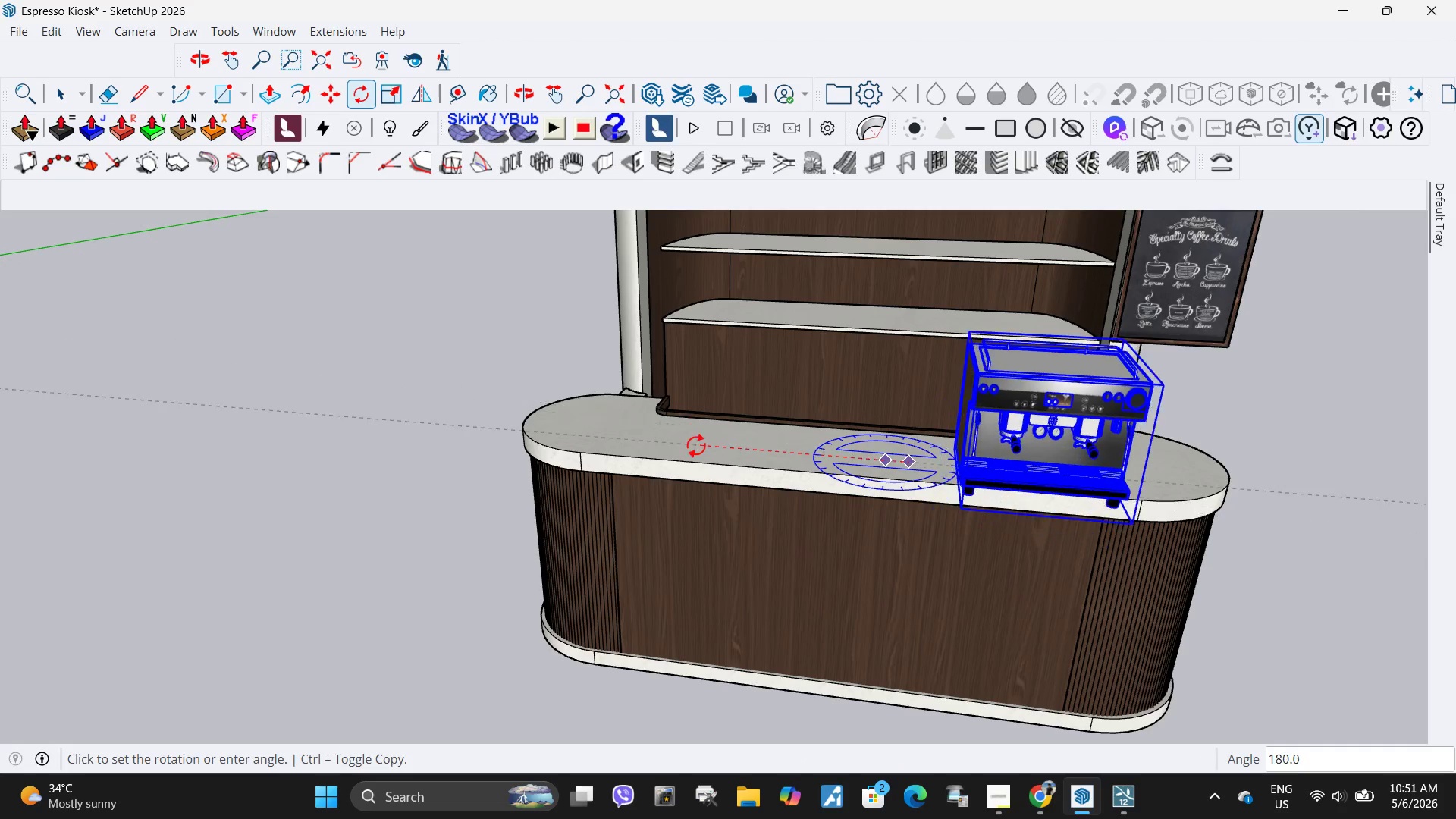 
left_click([696, 446])
 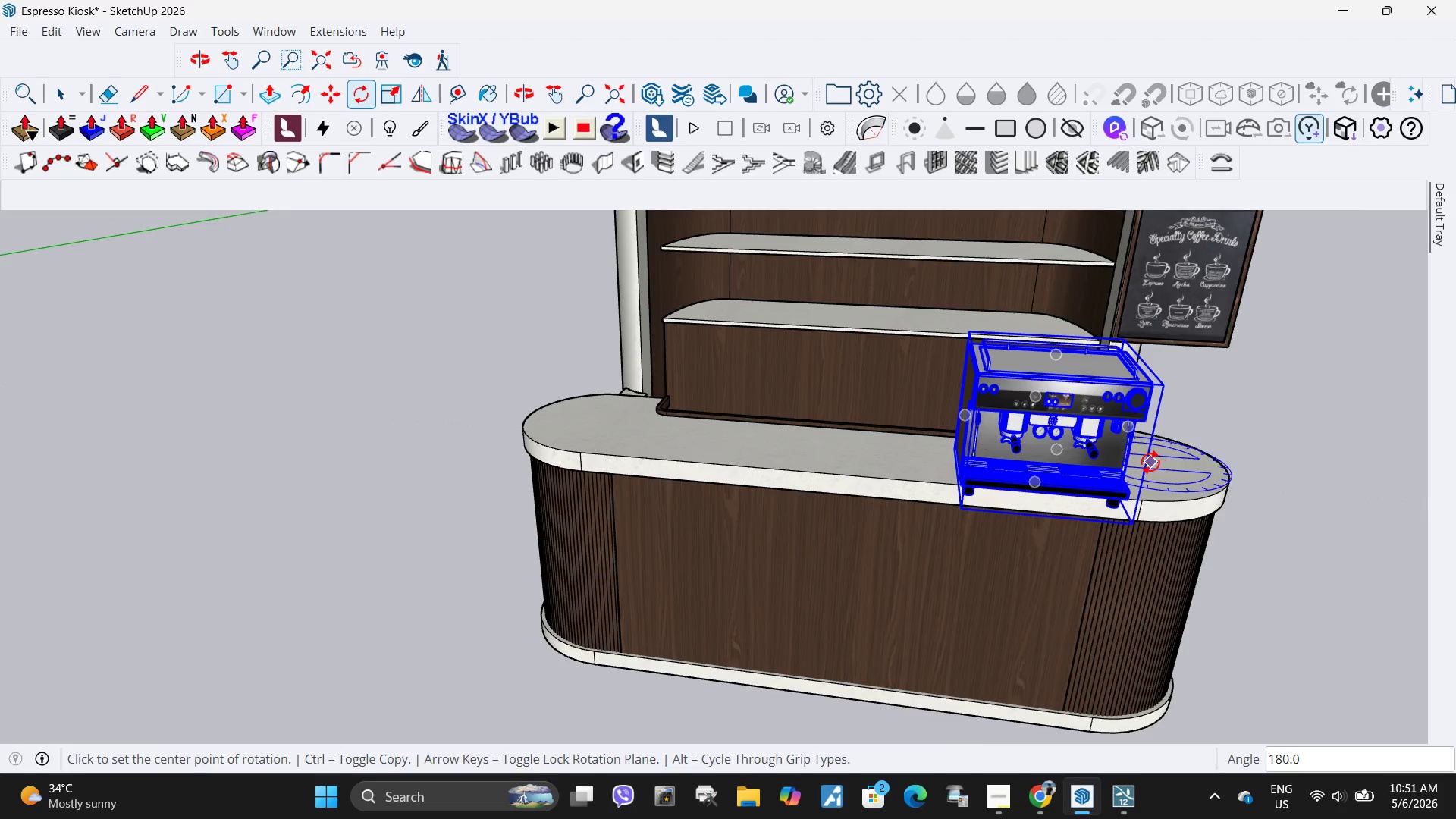 
scroll: coordinate [1150, 462], scroll_direction: up, amount: 4.0
 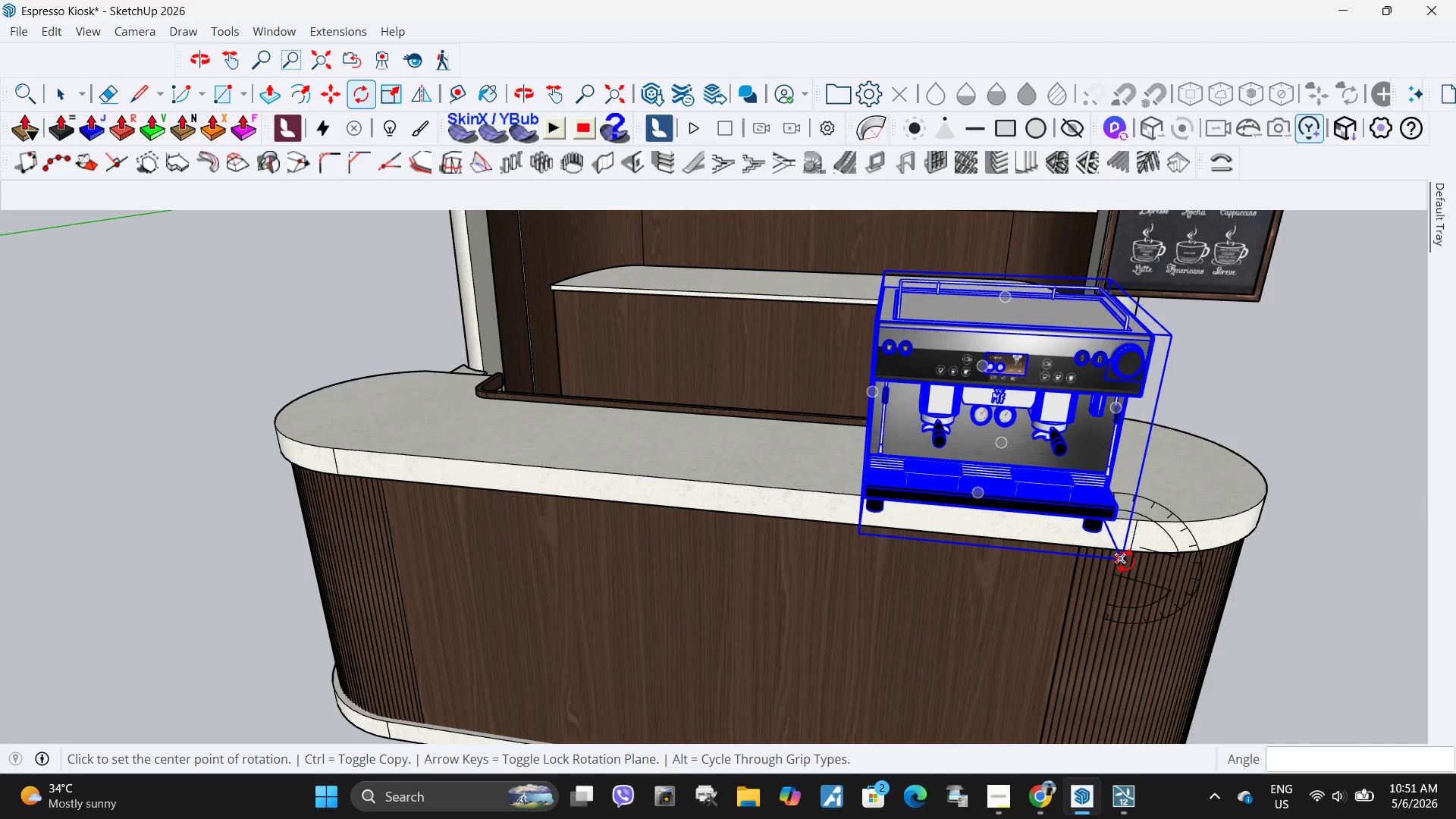 
key(M)
 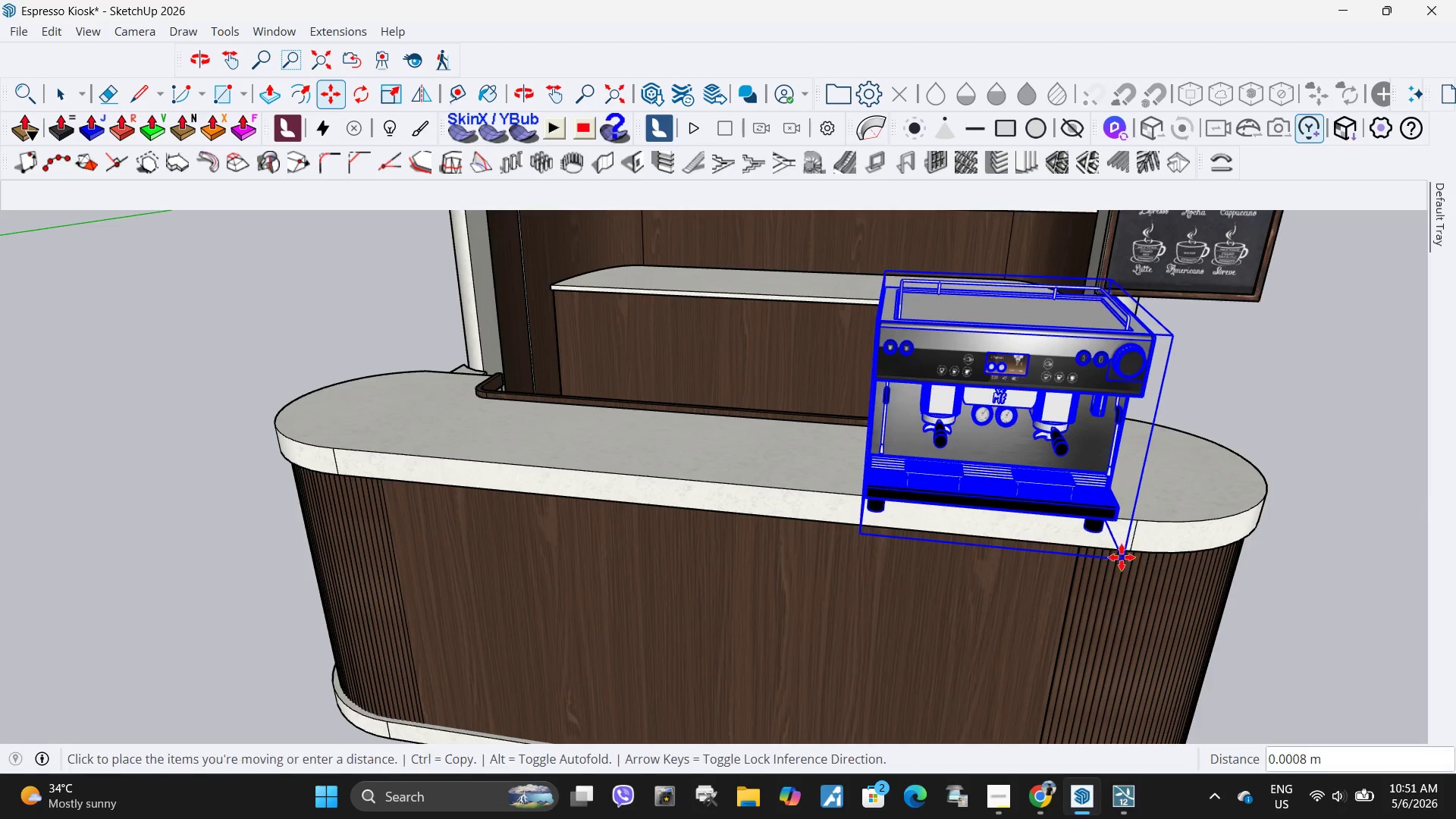 
scroll: coordinate [902, 727], scroll_direction: down, amount: 6.0
 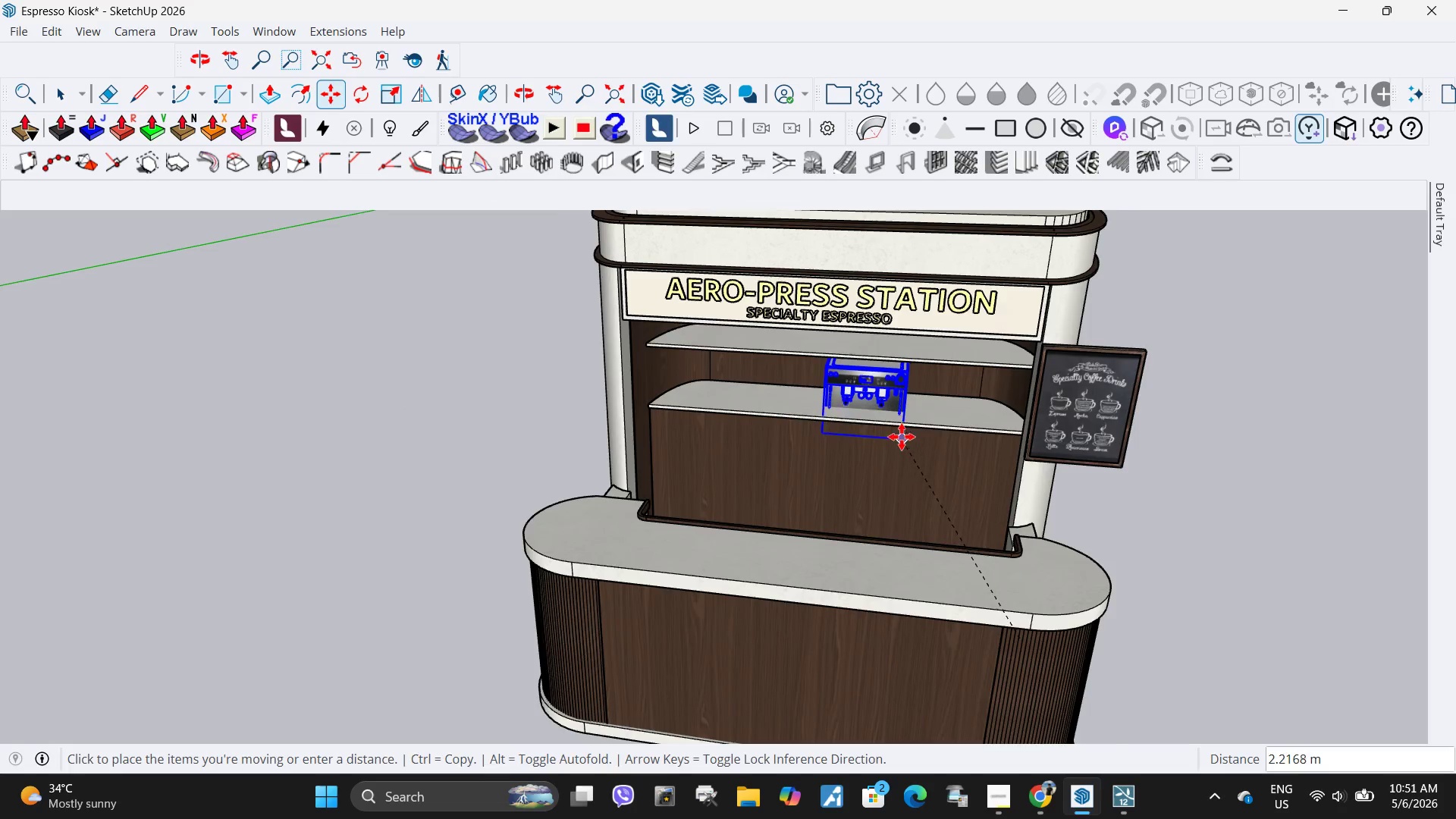 
scroll: coordinate [895, 410], scroll_direction: up, amount: 4.0
 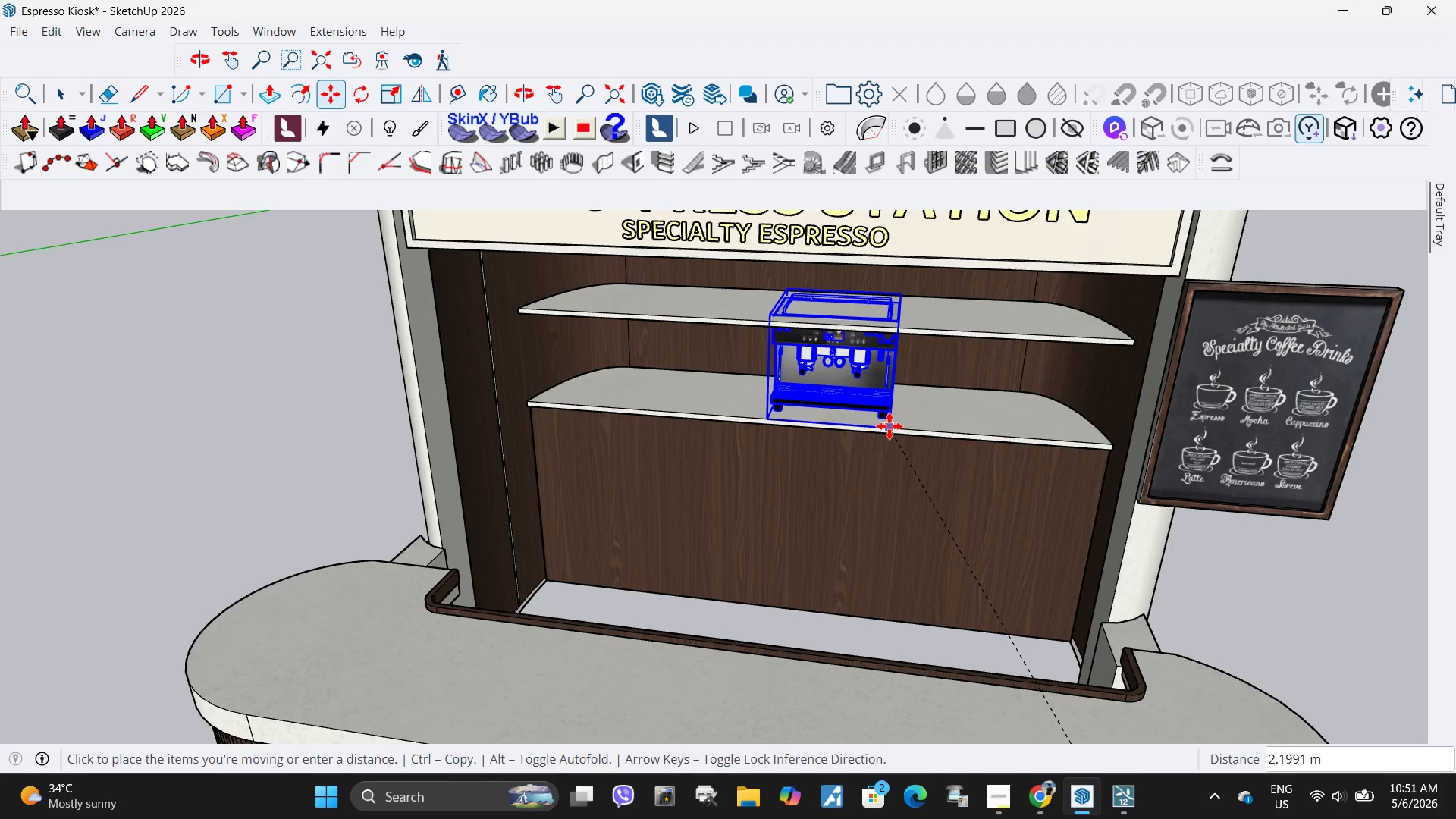 
scroll: coordinate [874, 468], scroll_direction: down, amount: 4.0
 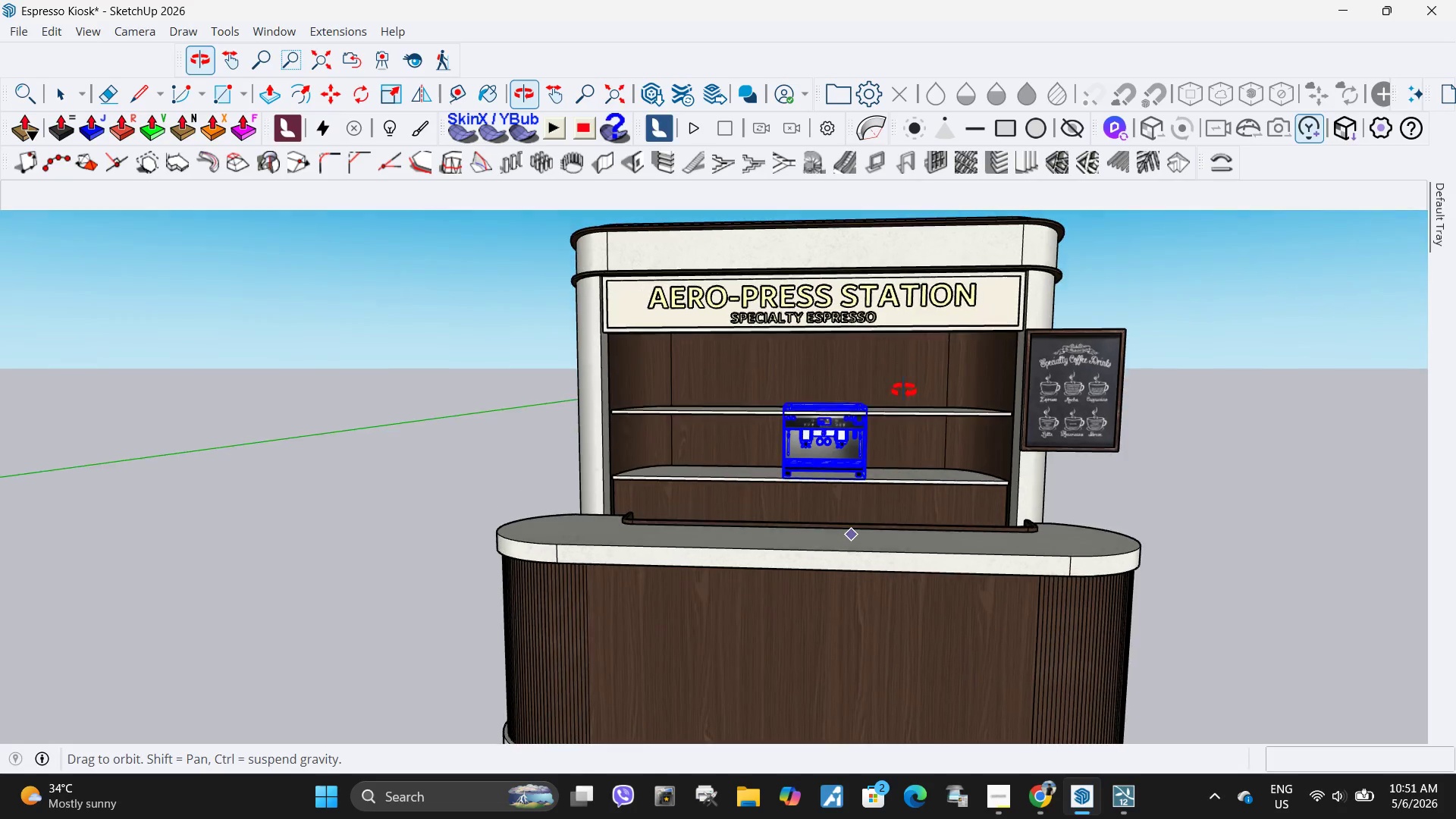 
key(Space)
 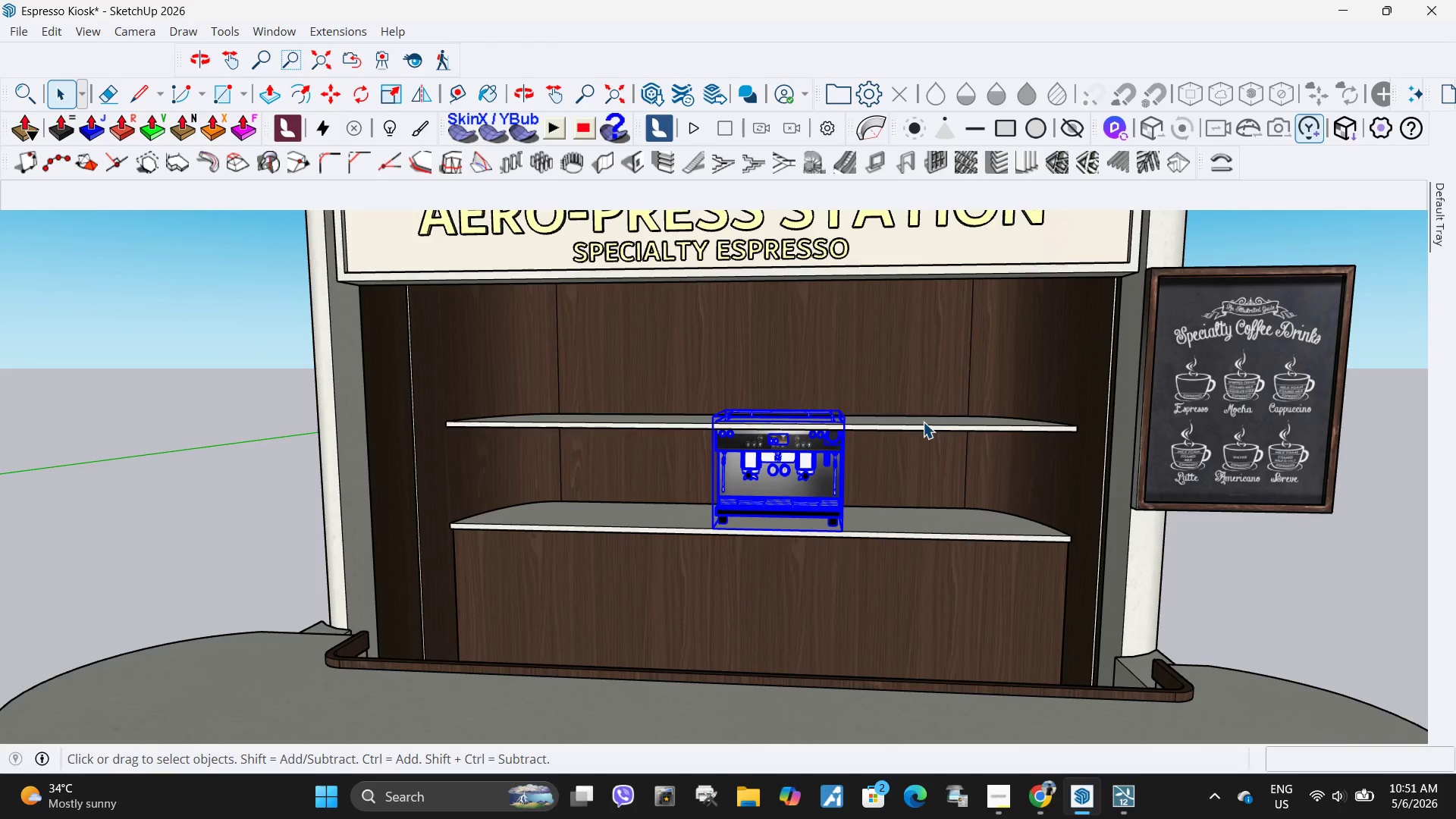 
scroll: coordinate [905, 389], scroll_direction: up, amount: 4.0
 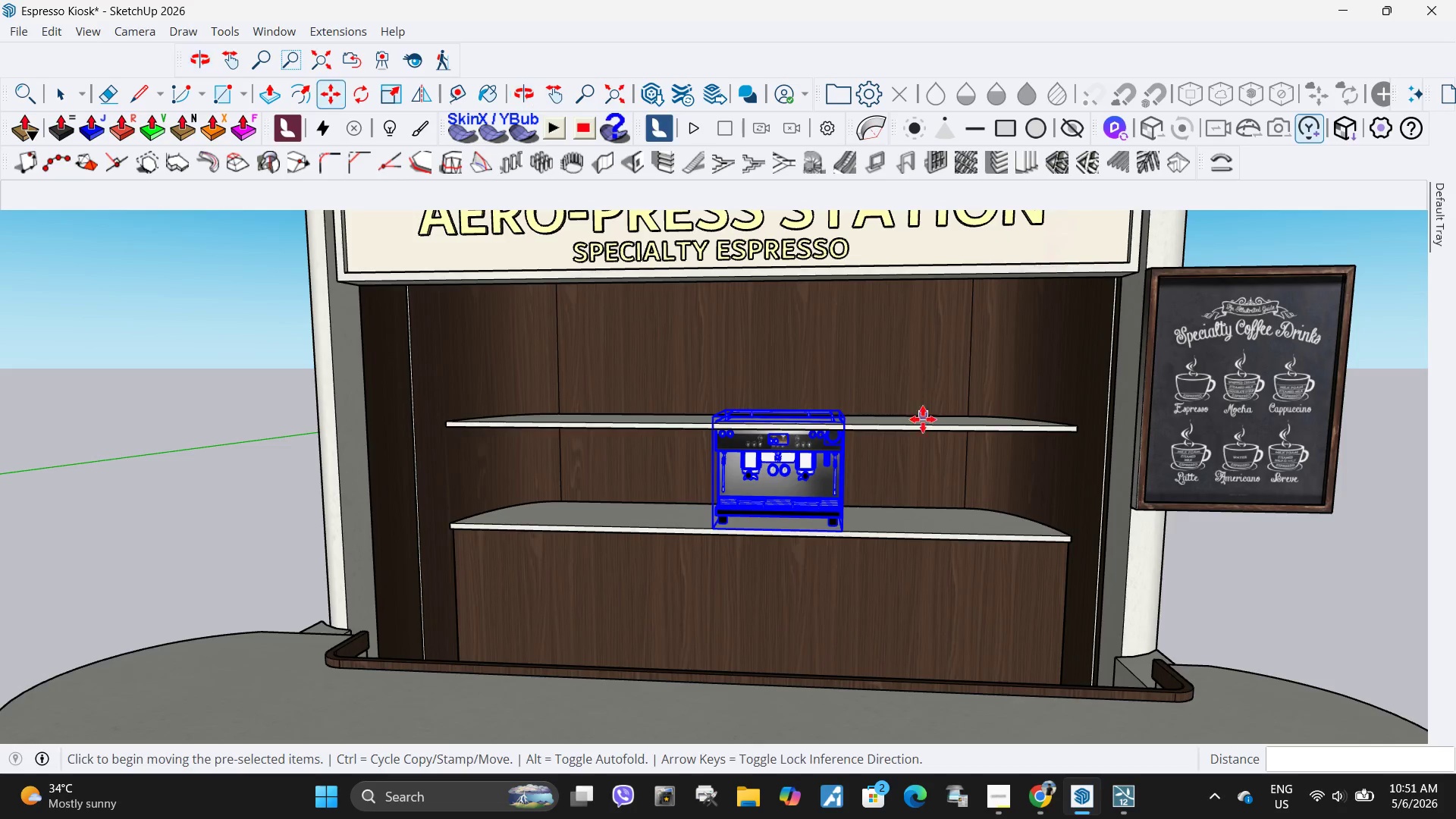 
left_click([923, 422])
 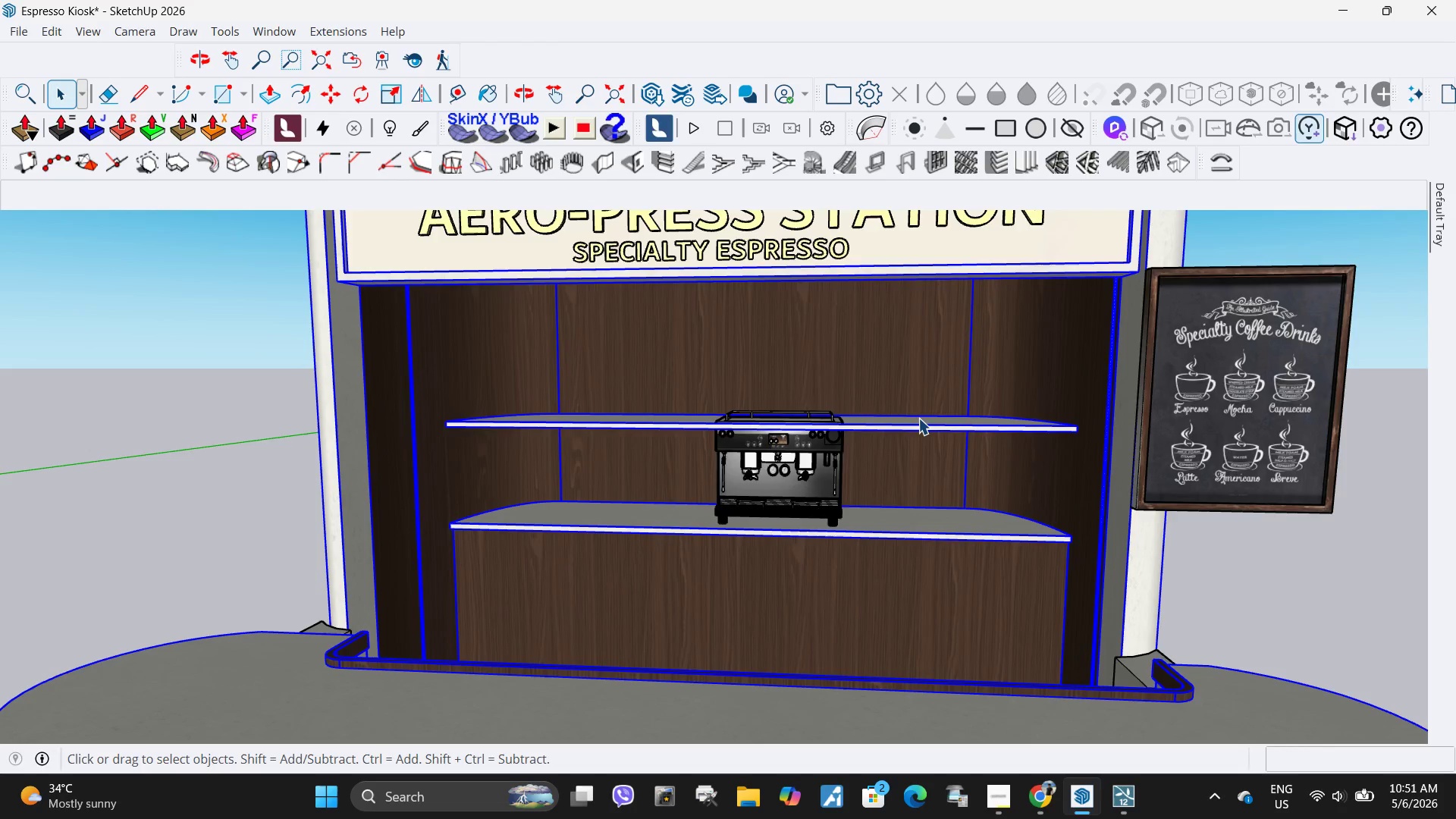 
double_click([918, 418])
 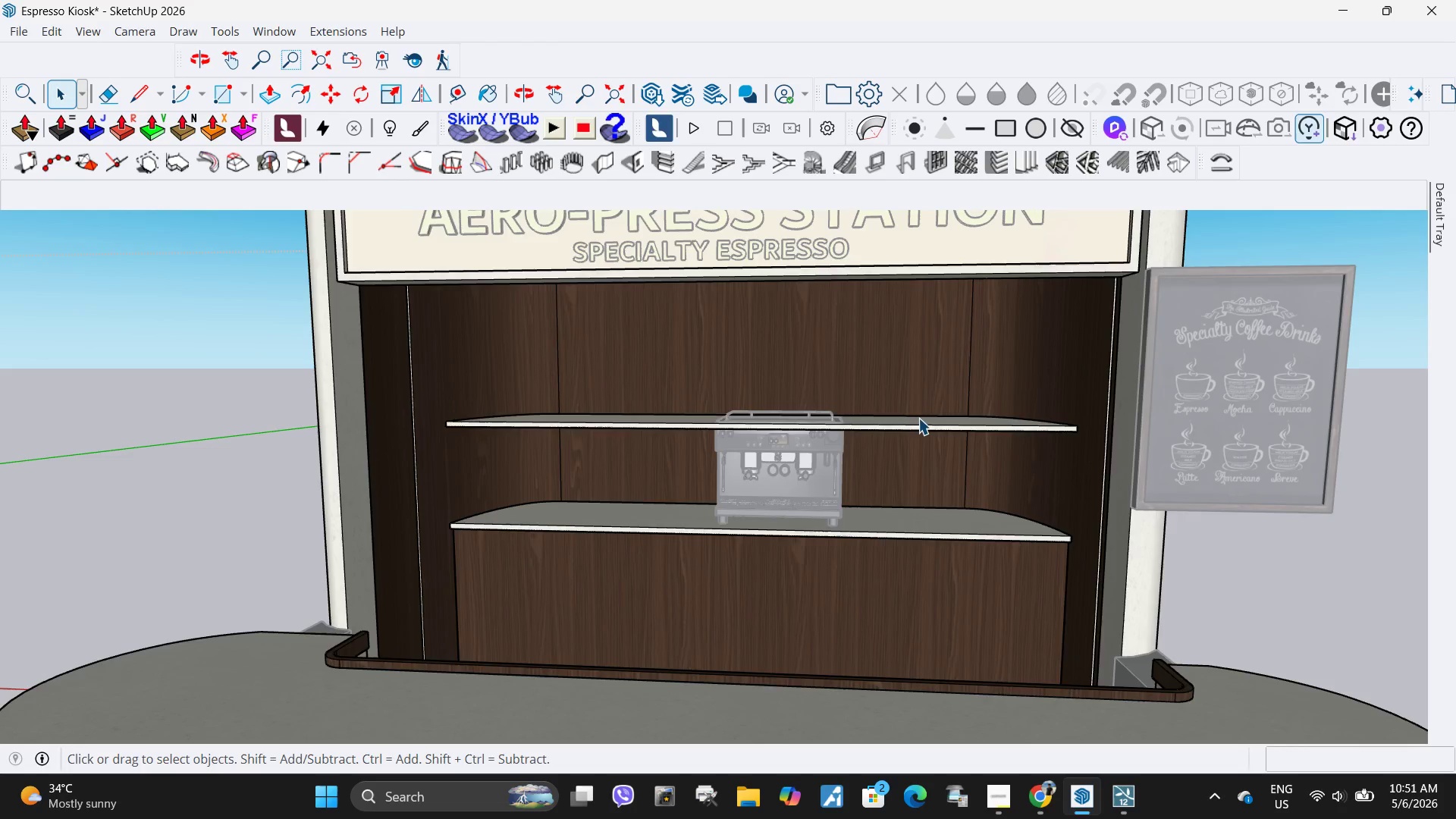 
triple_click([918, 418])
 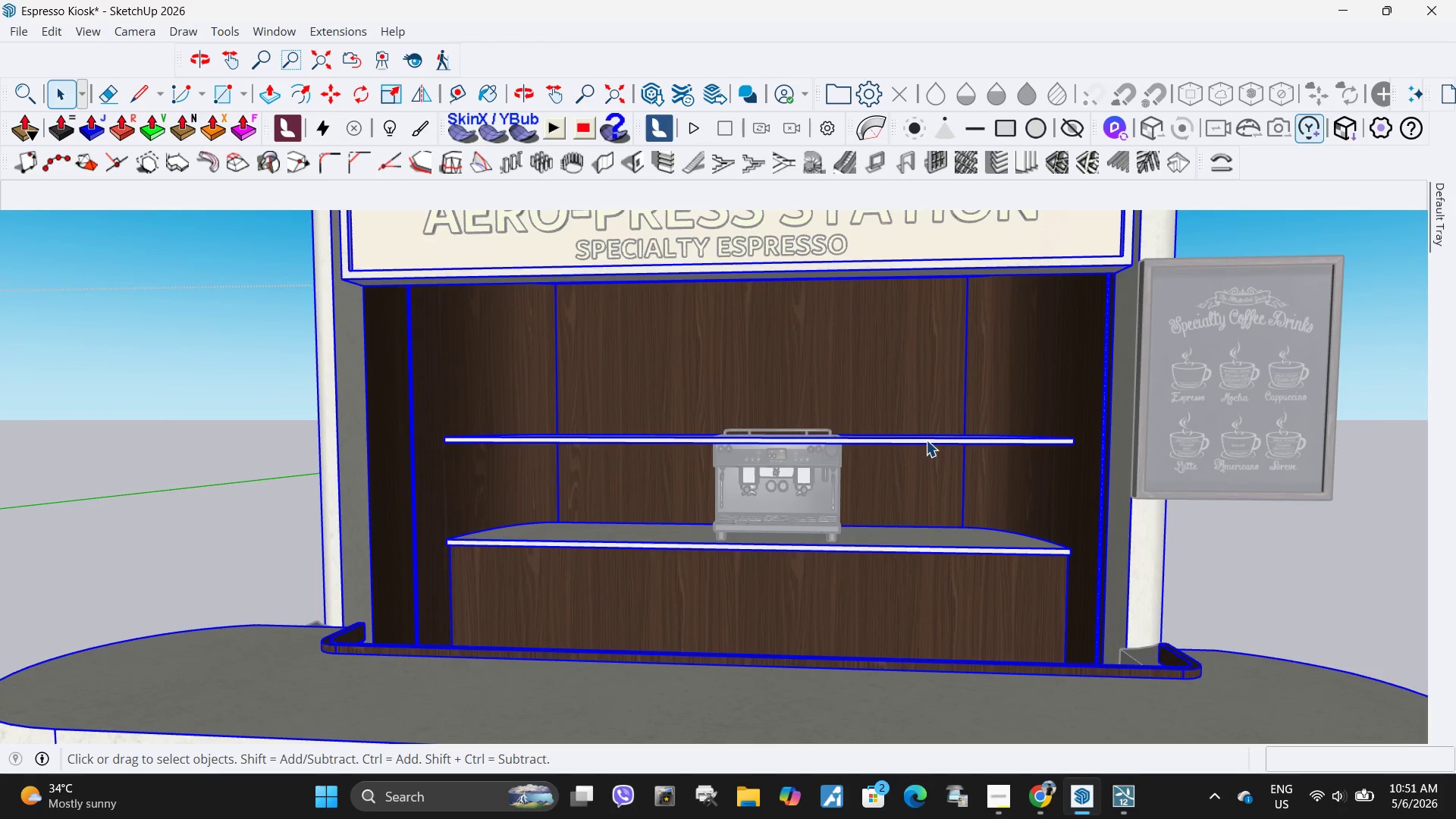 
double_click([926, 440])
 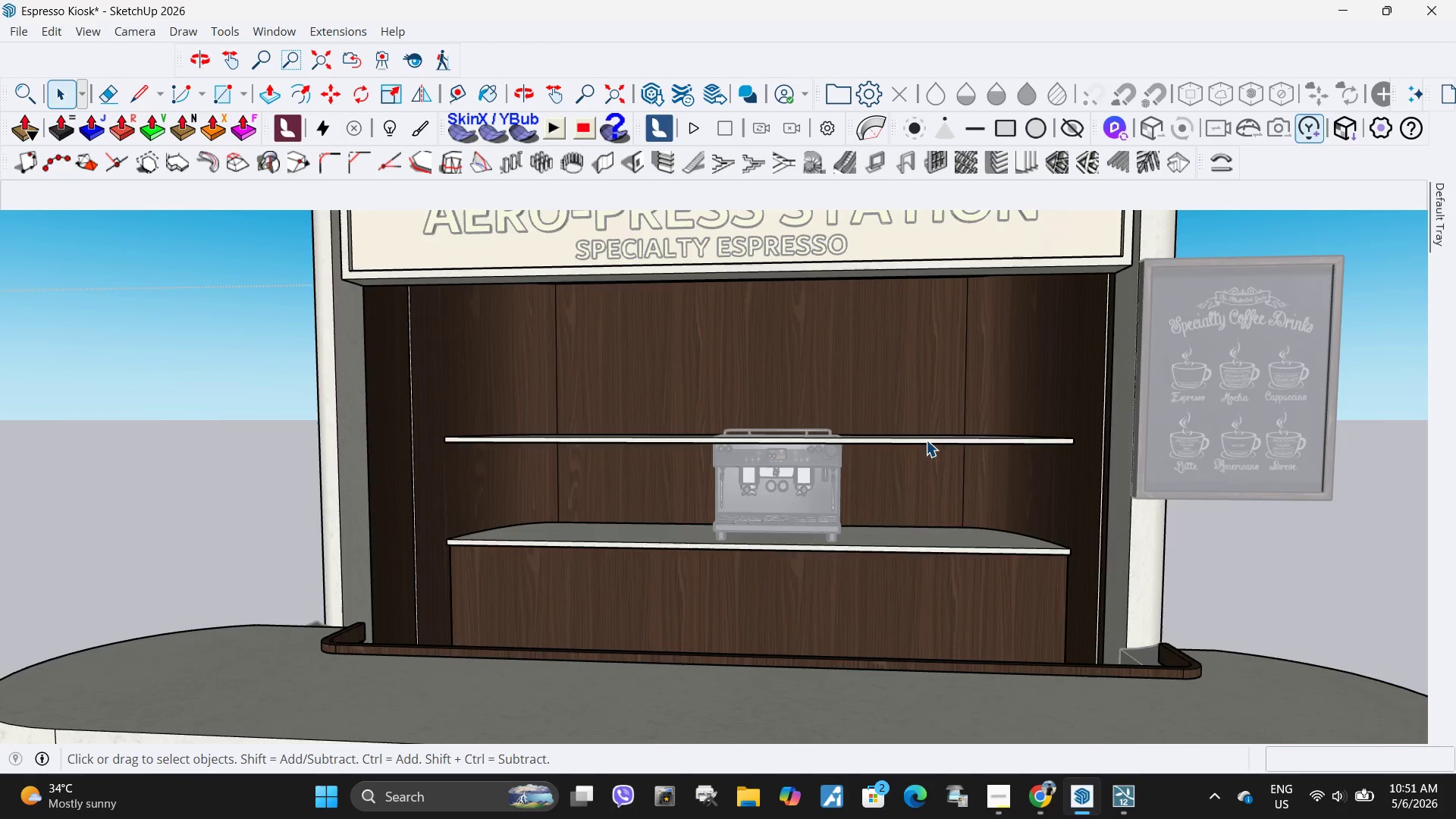 
triple_click([926, 440])
 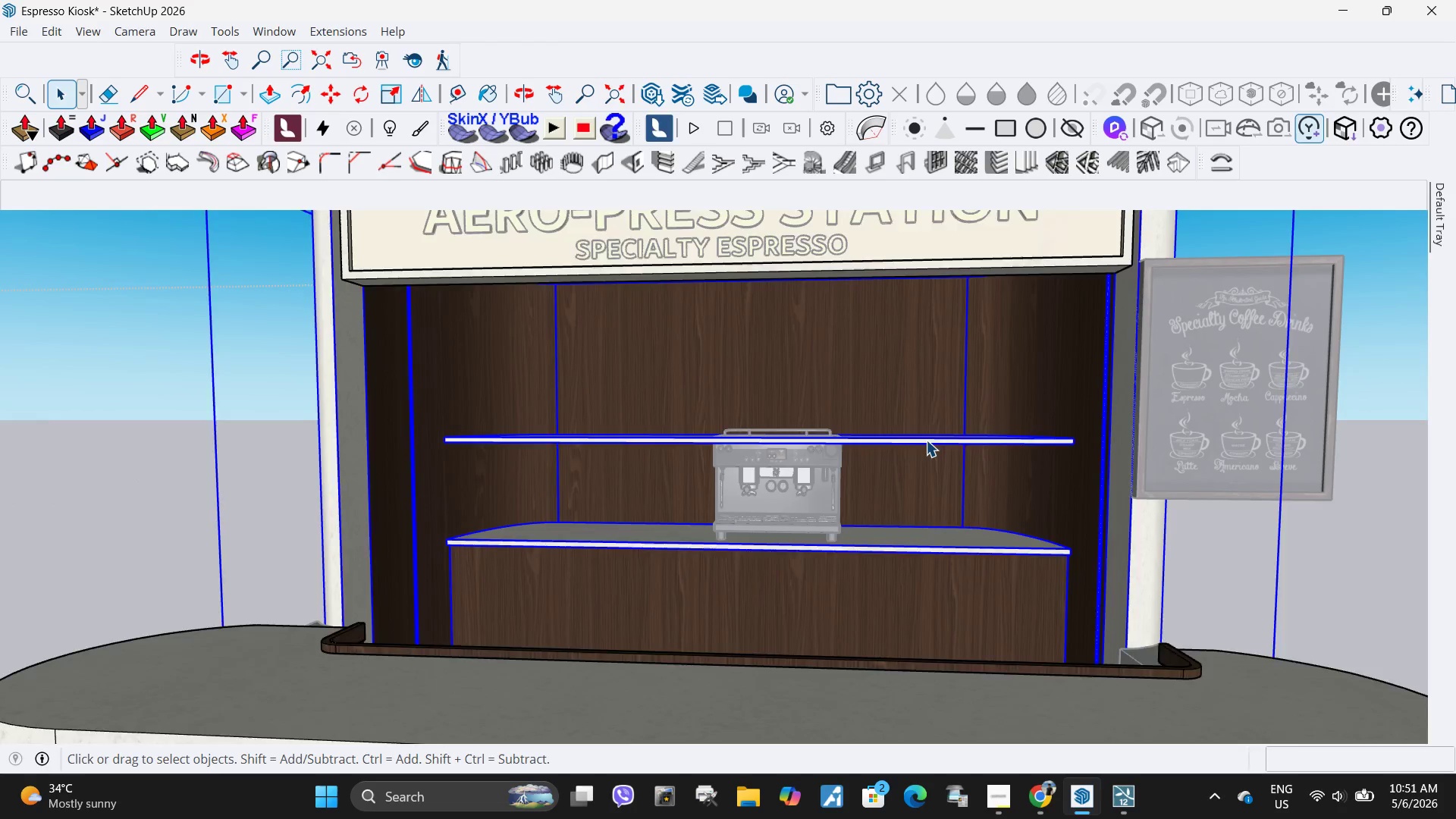 
triple_click([926, 440])
 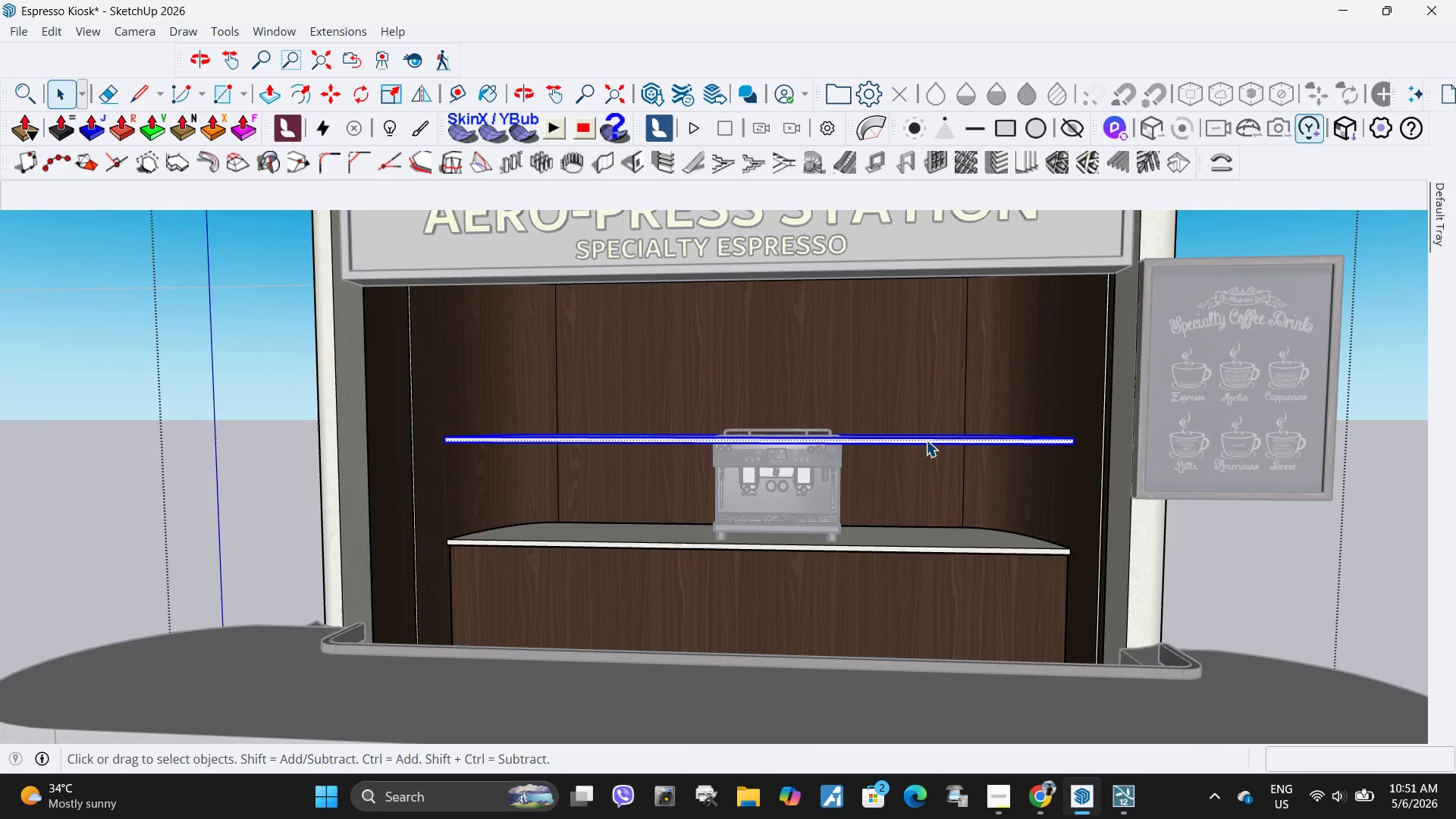 
triple_click([926, 440])
 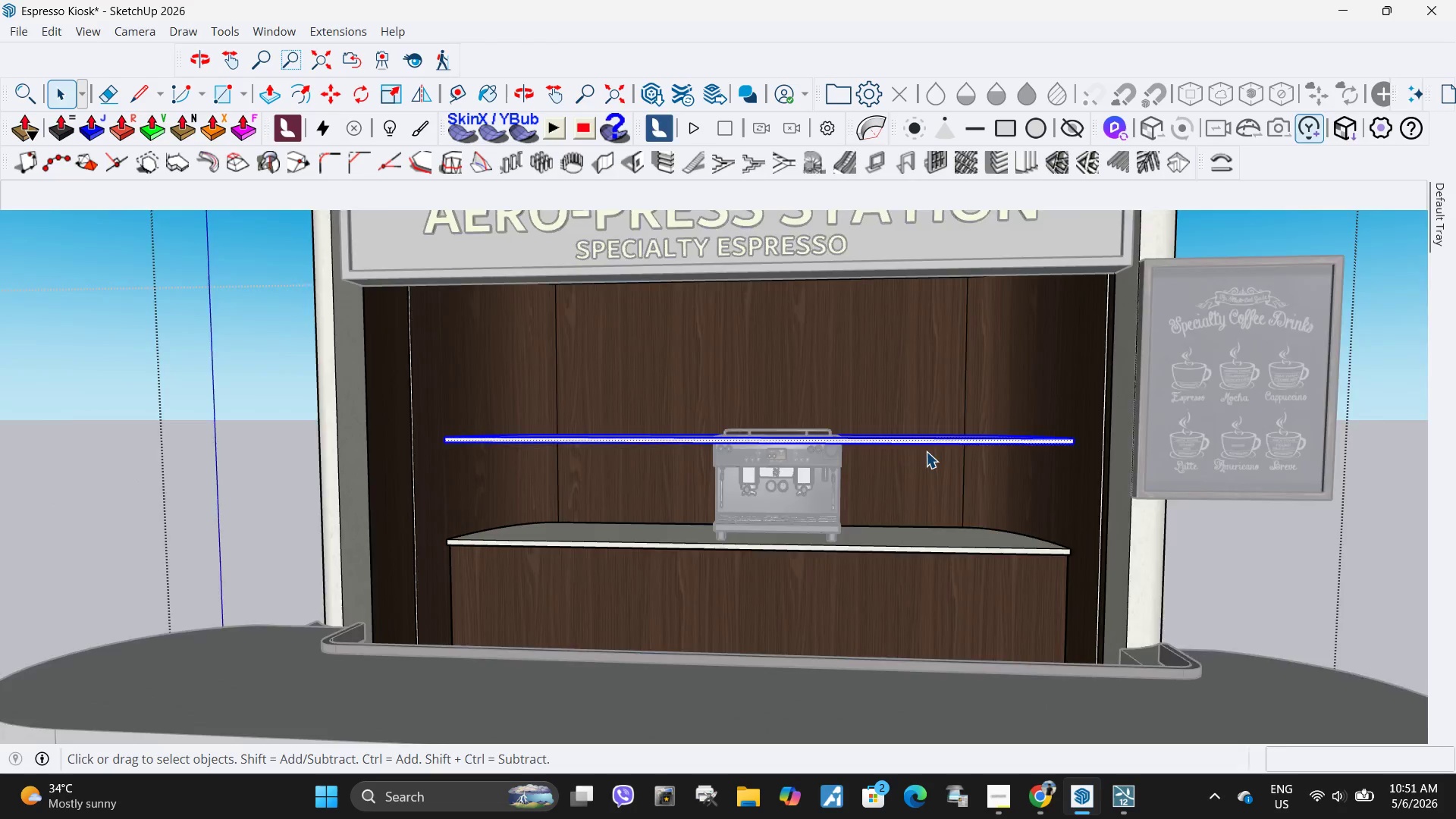 
key(M)
 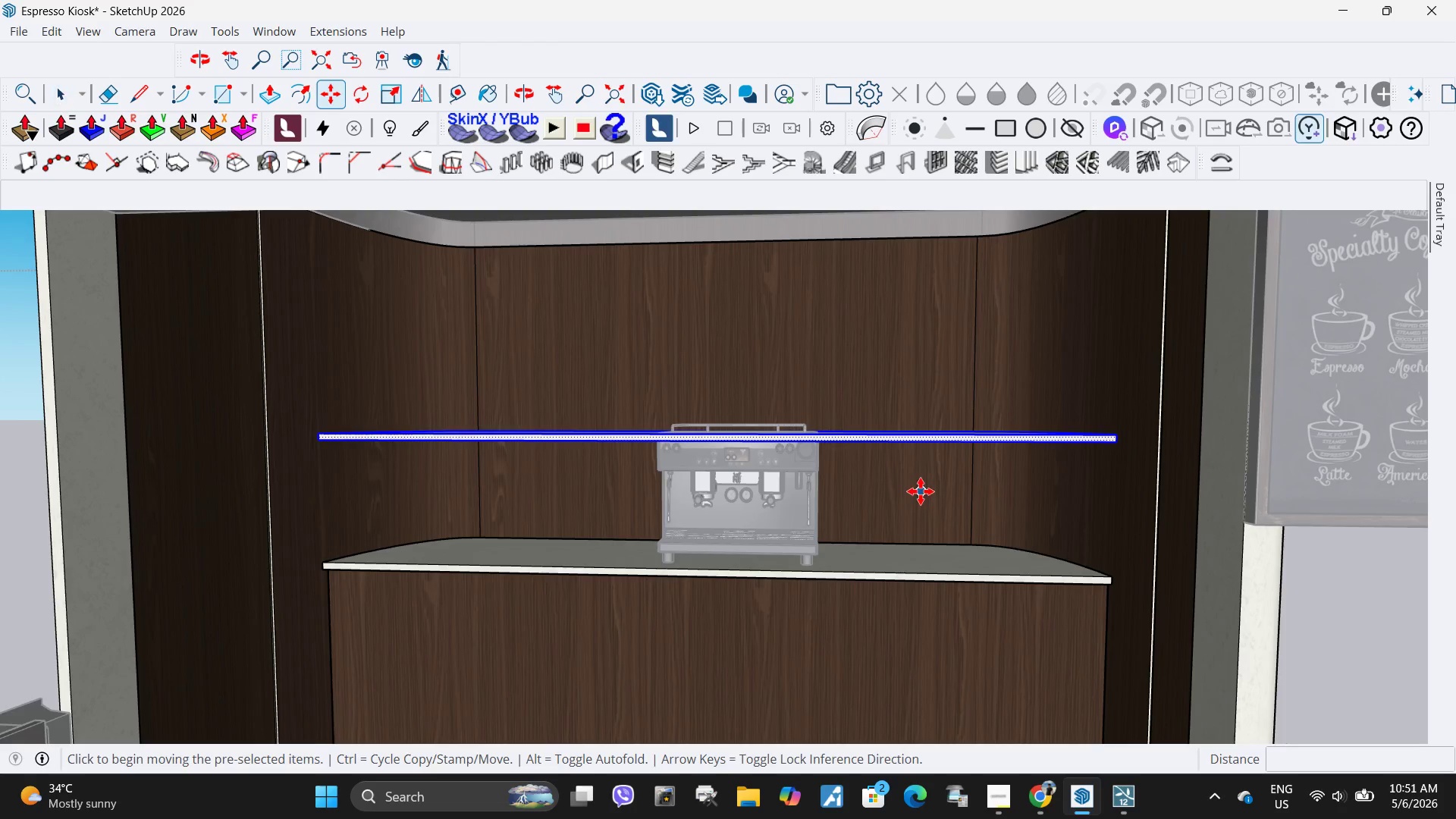 
left_click([921, 491])
 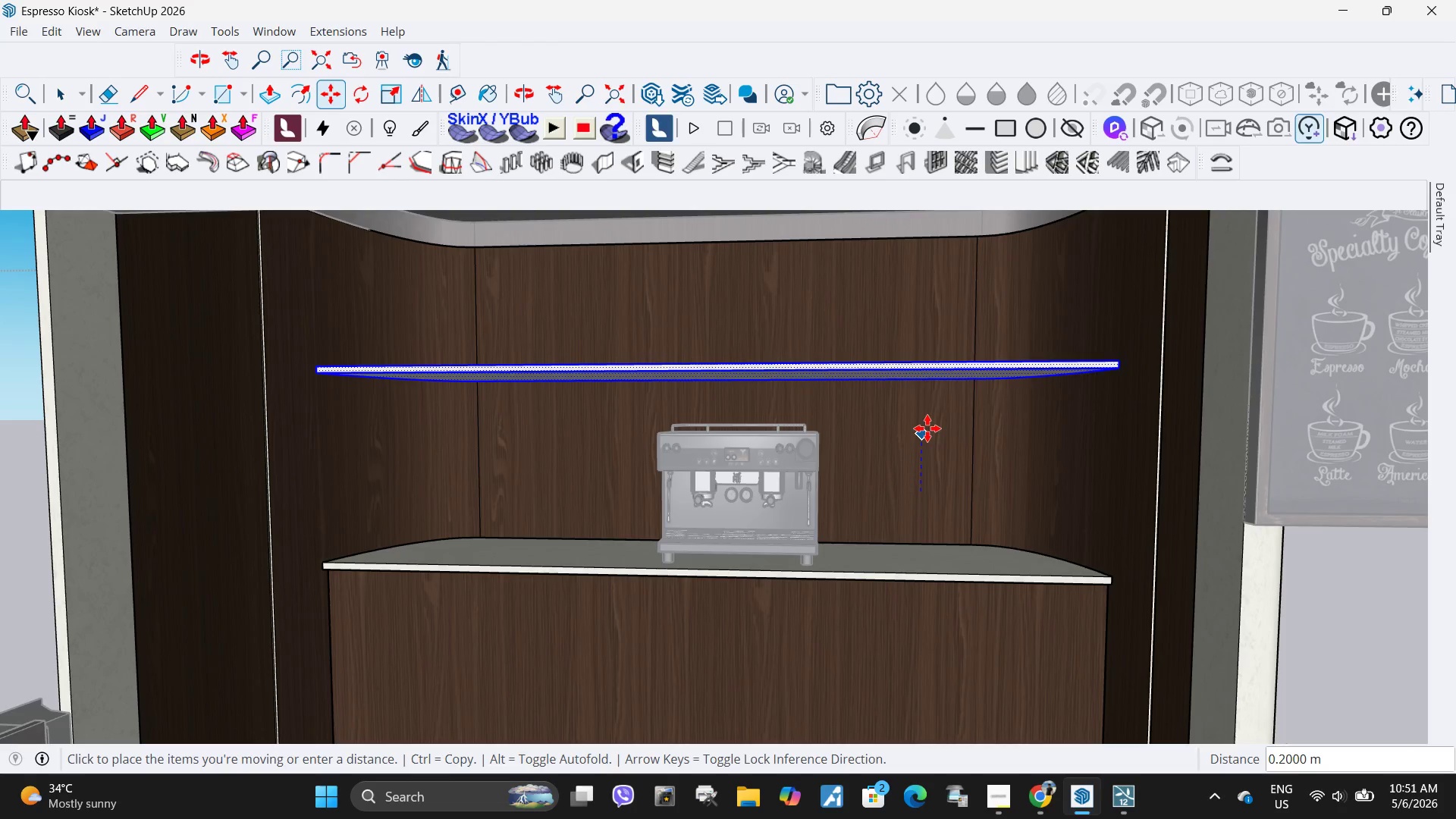 
scroll: coordinate [926, 451], scroll_direction: up, amount: 2.0
 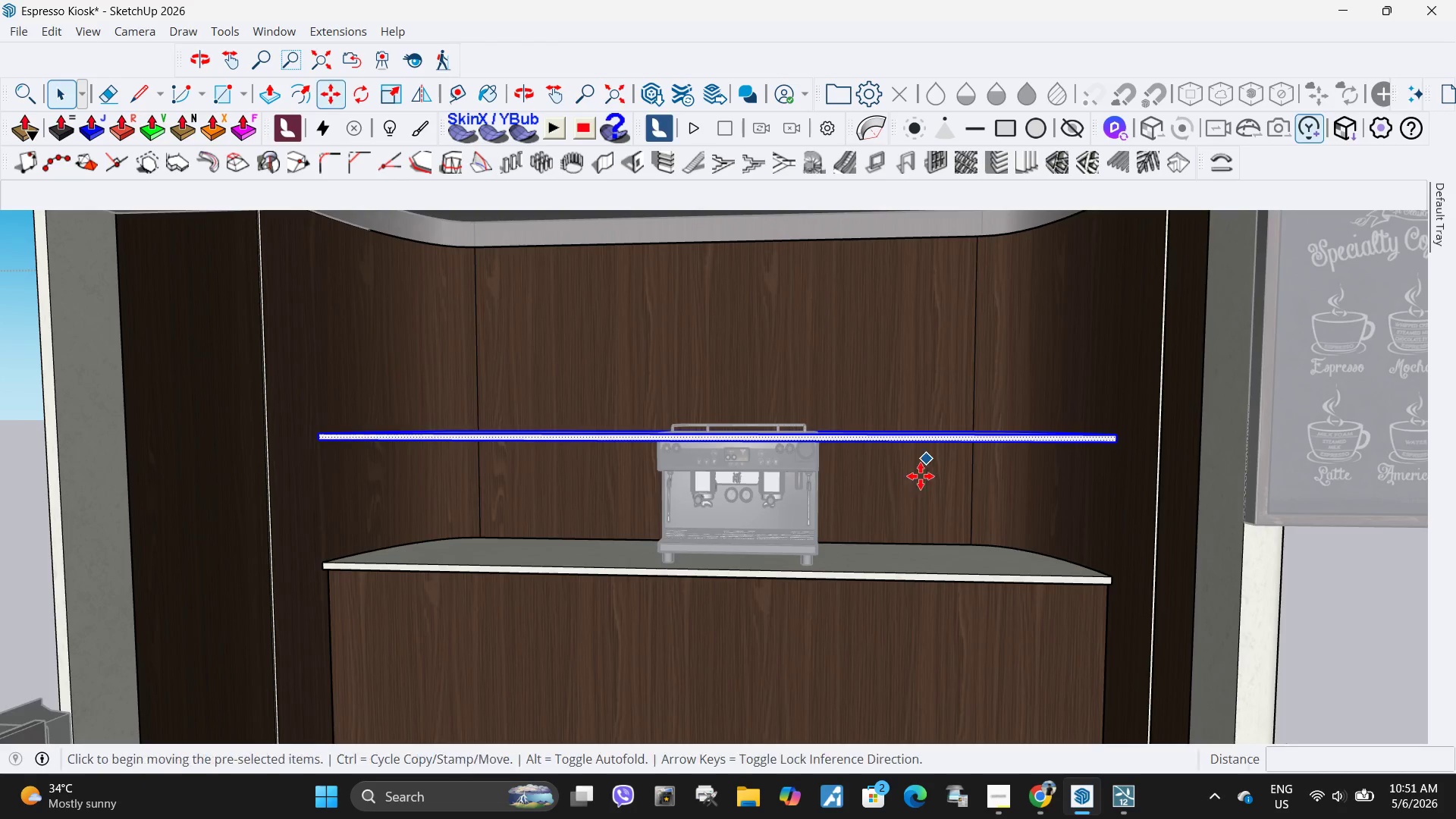 
left_click([927, 428])
 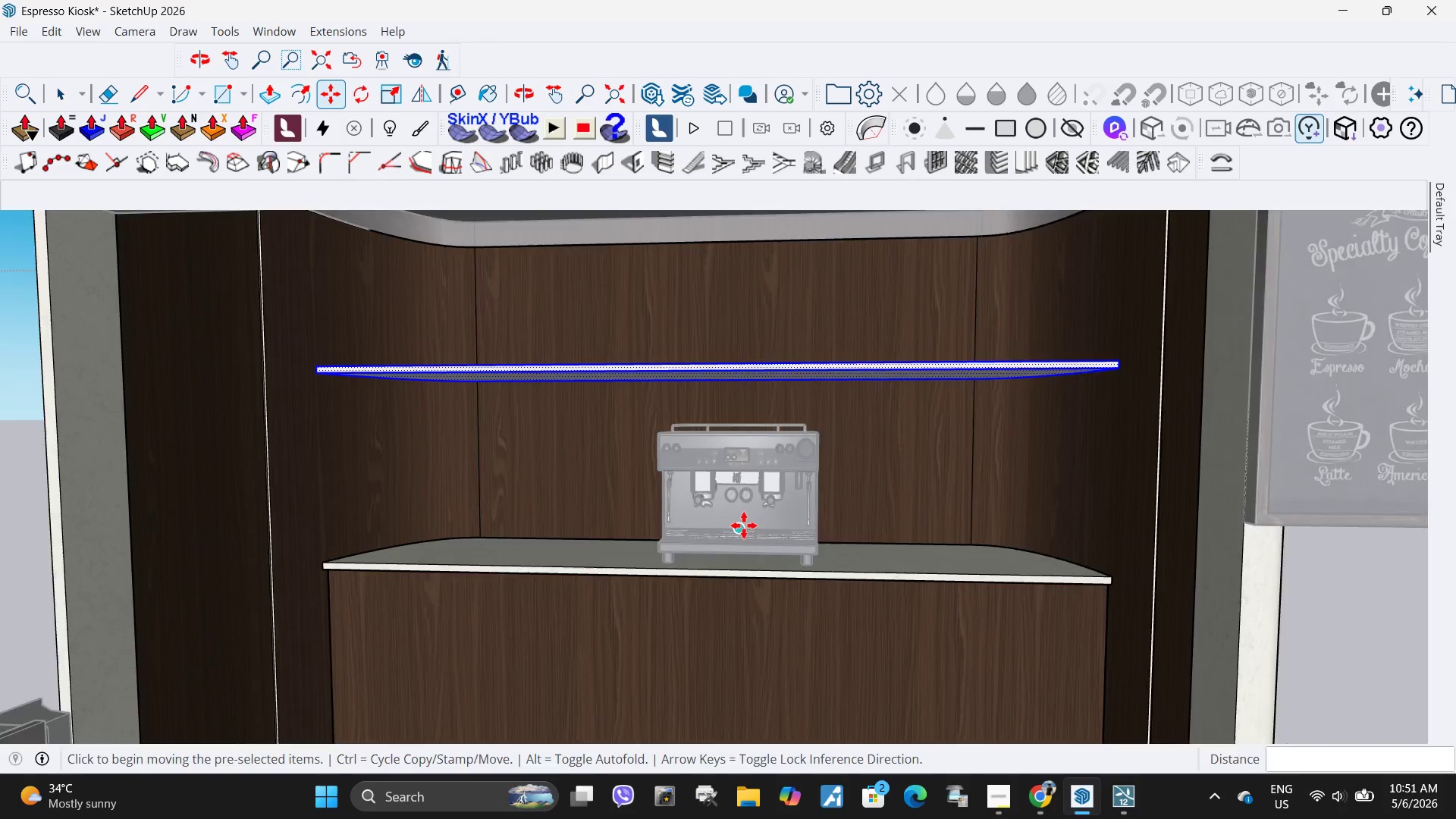 
key(Space)
 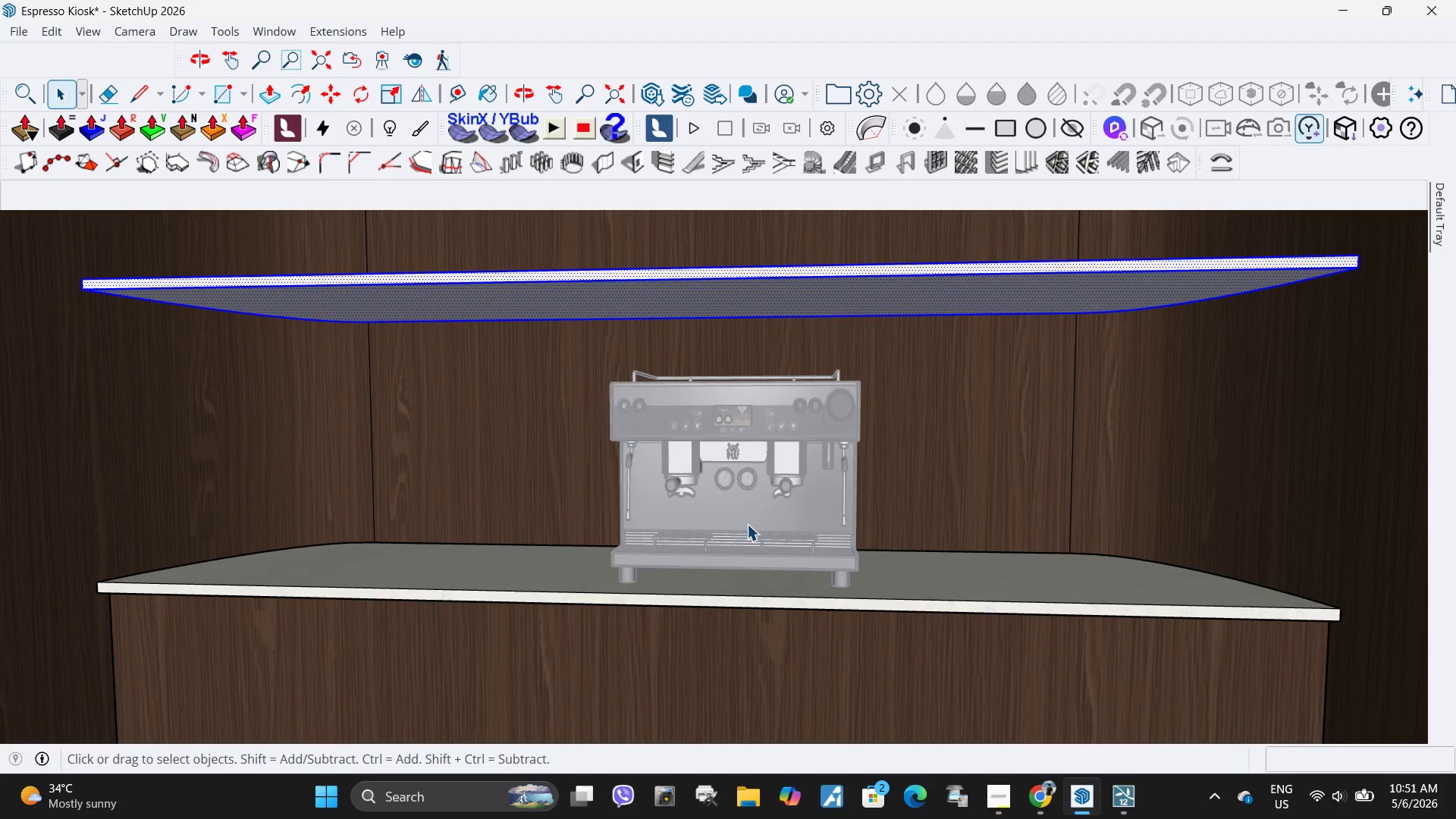 
key(Escape)
 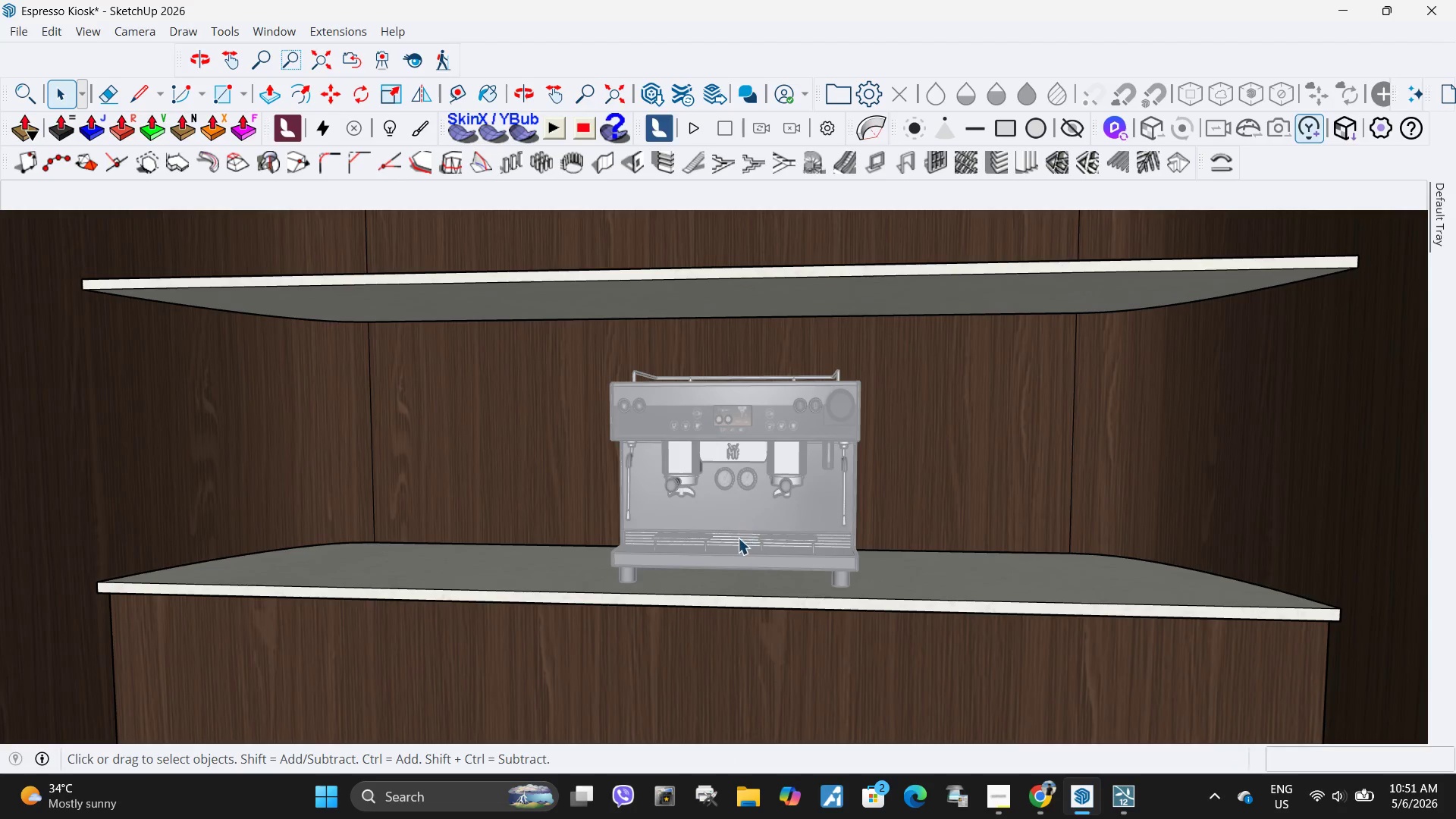 
key(Escape)
 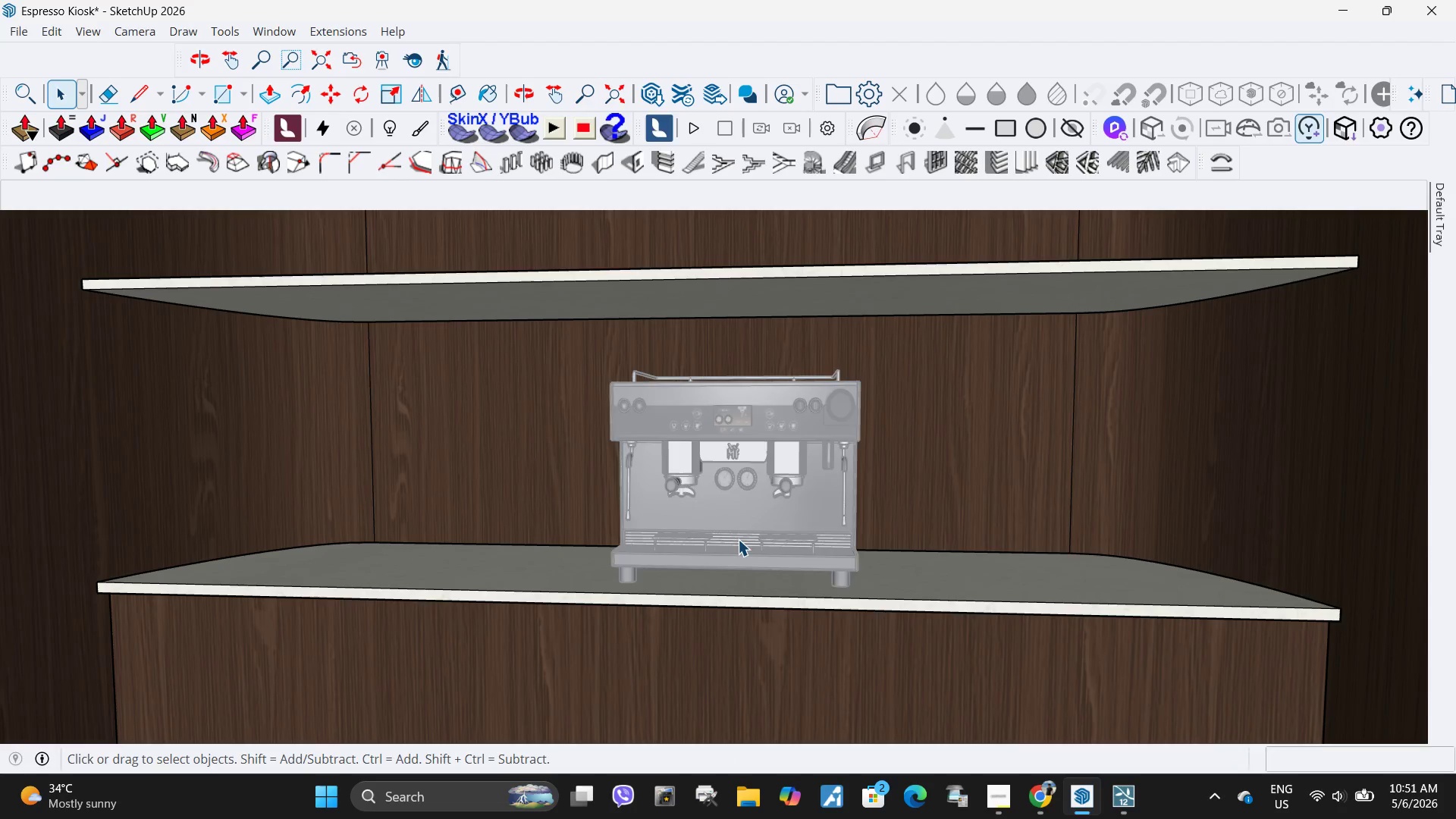 
scroll: coordinate [744, 526], scroll_direction: up, amount: 4.0
 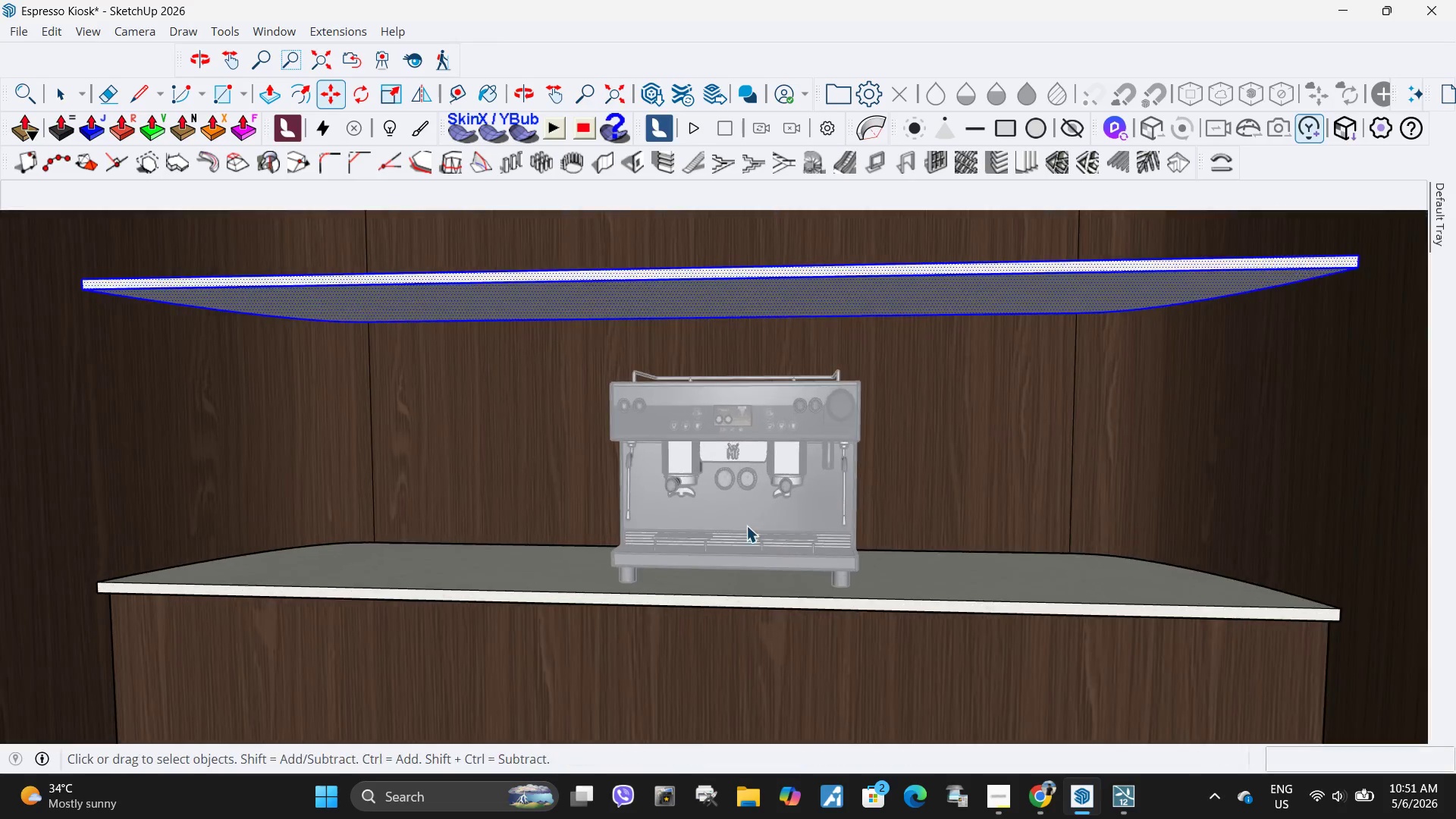 
key(Escape)
 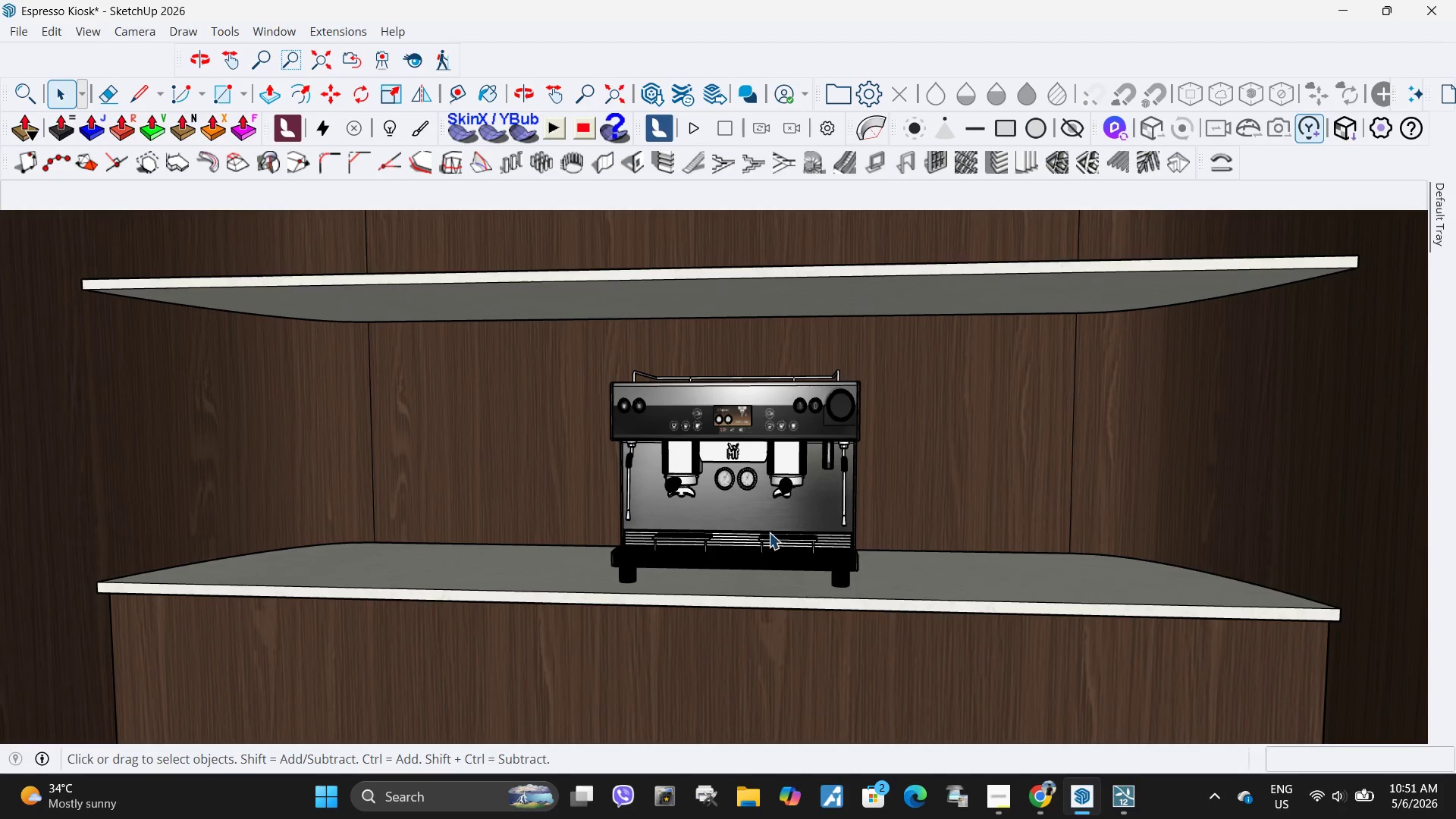 
left_click([770, 532])
 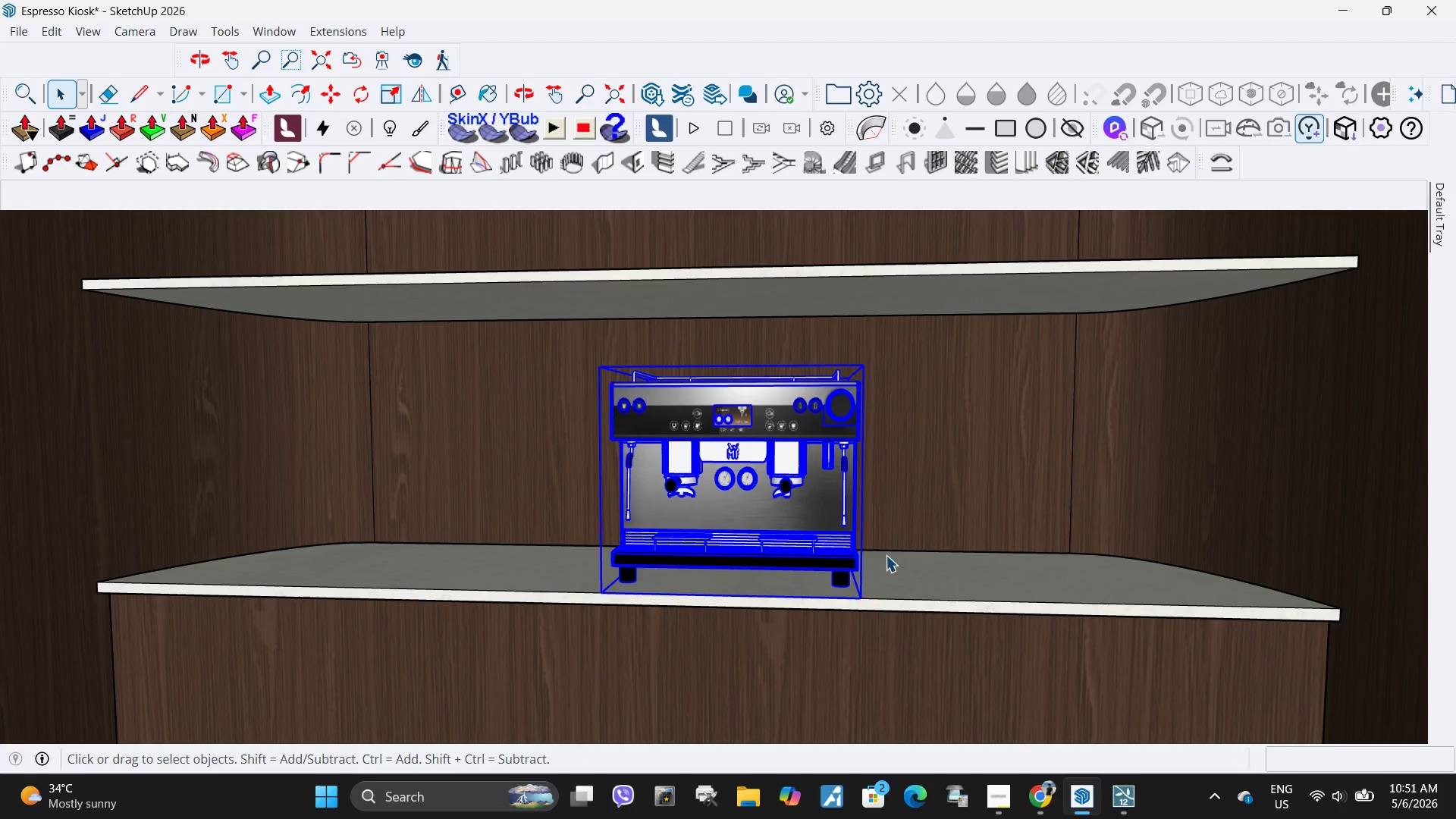 
type(nm)
 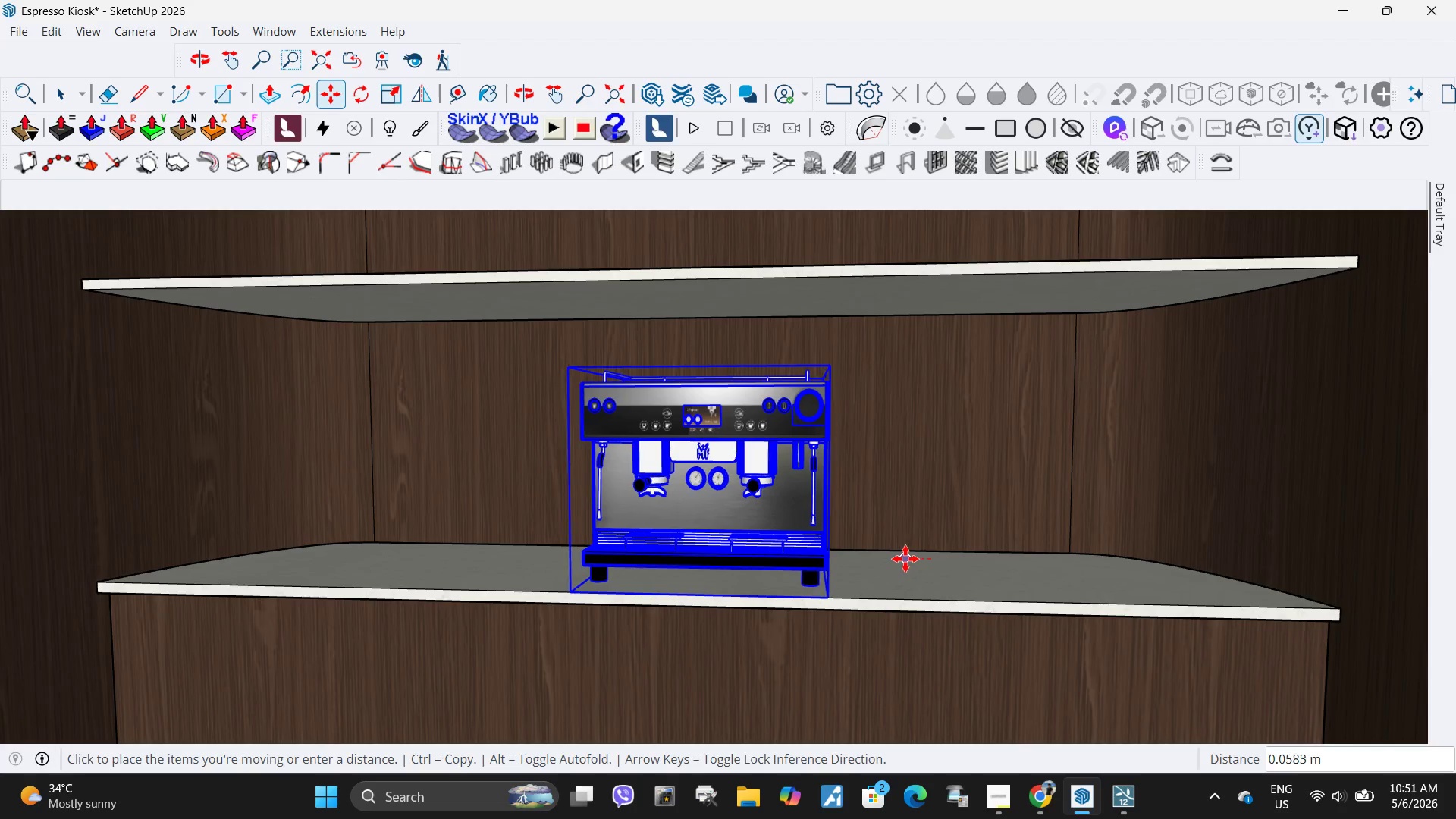 
left_click([914, 558])
 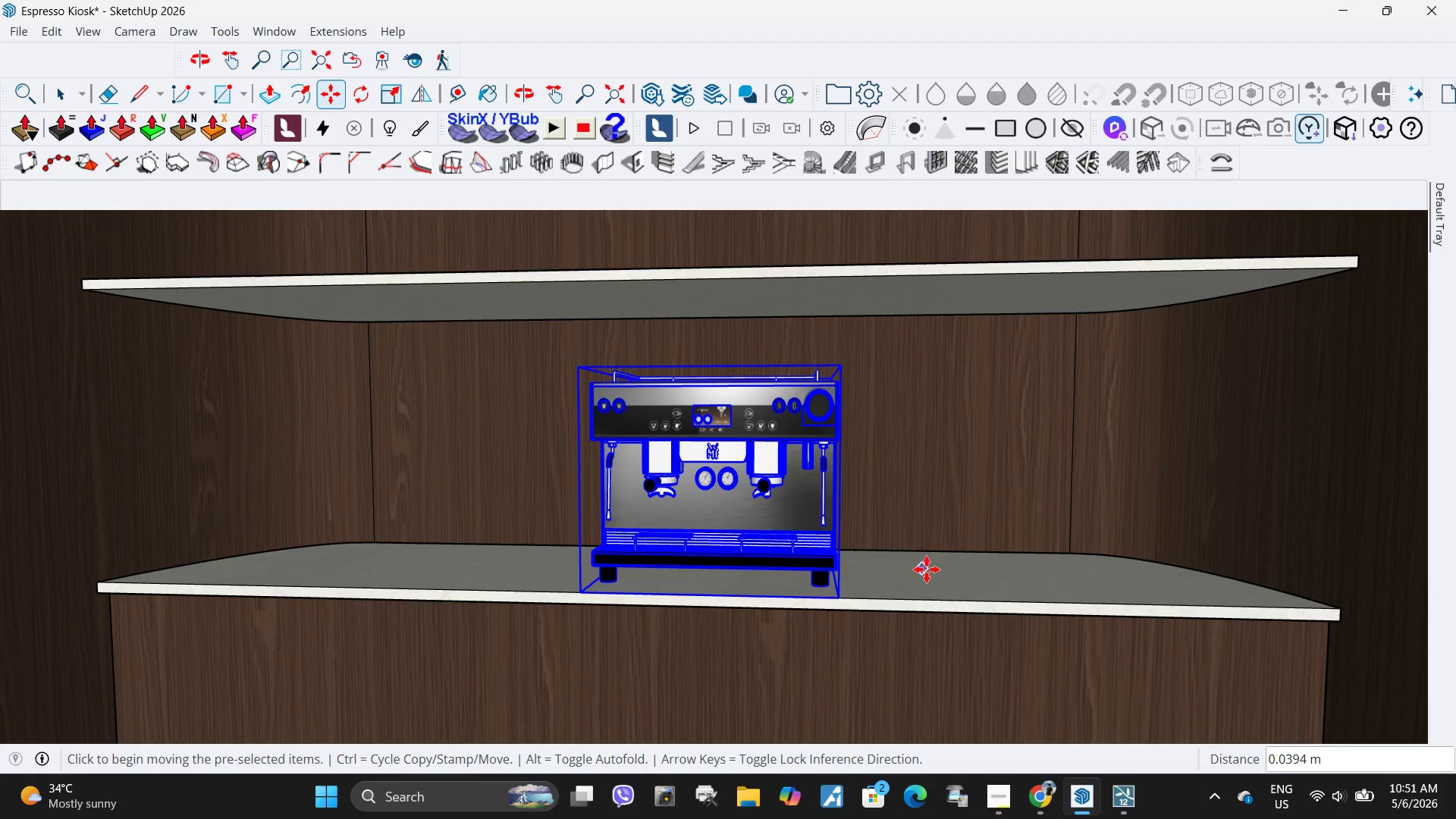 
scroll: coordinate [928, 570], scroll_direction: down, amount: 4.0
 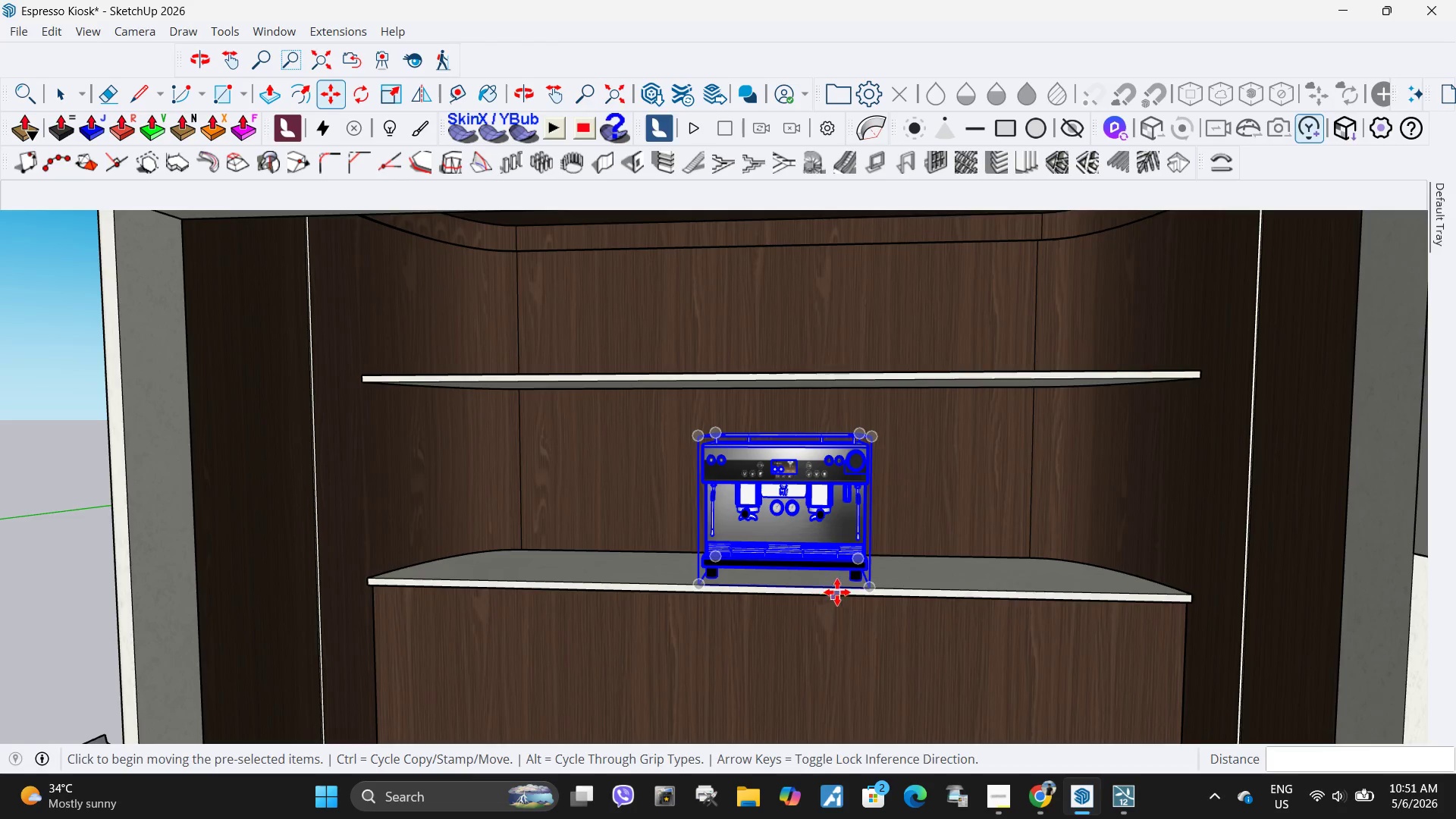 
key(Space)
 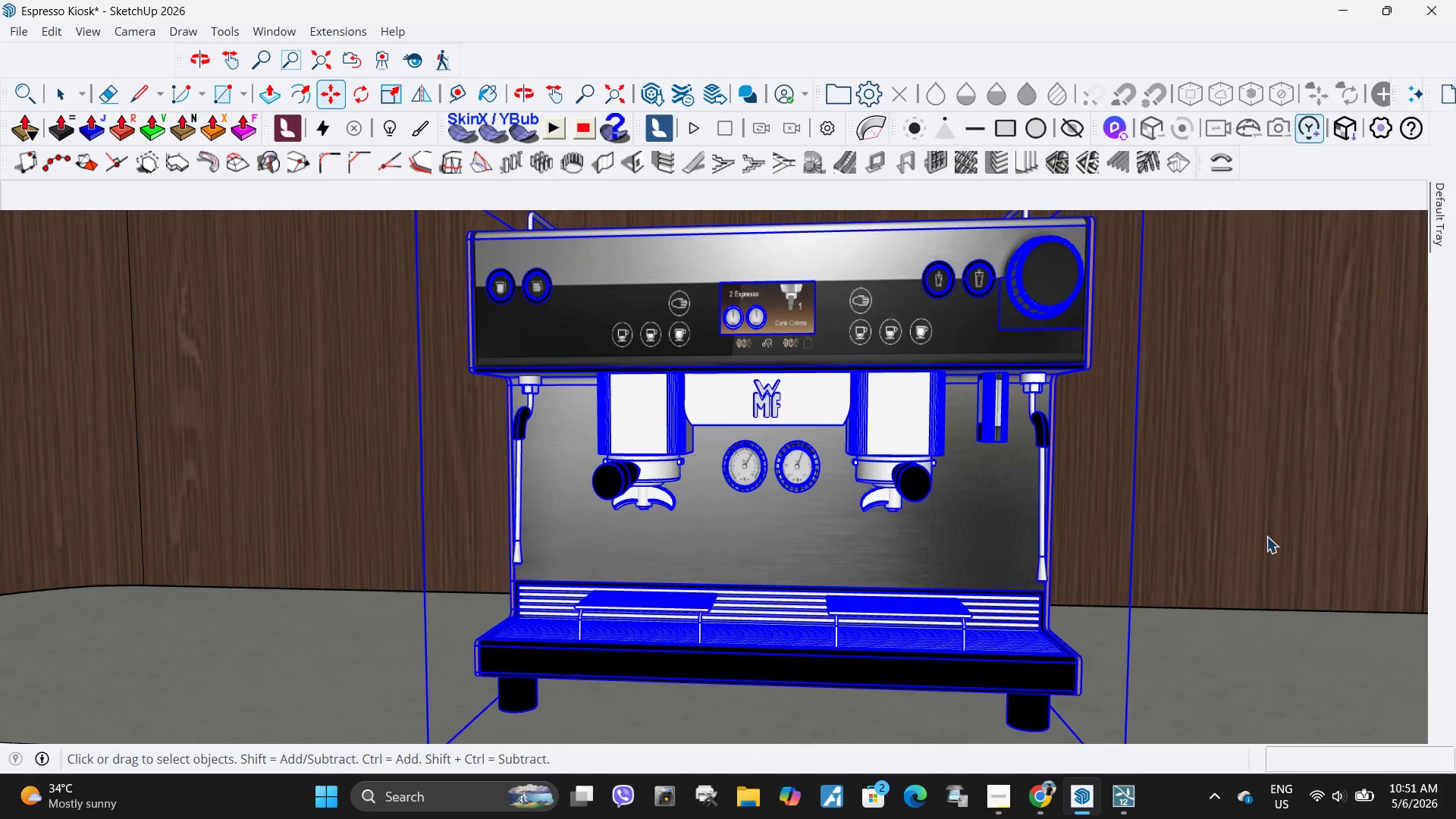 
left_click([1266, 536])
 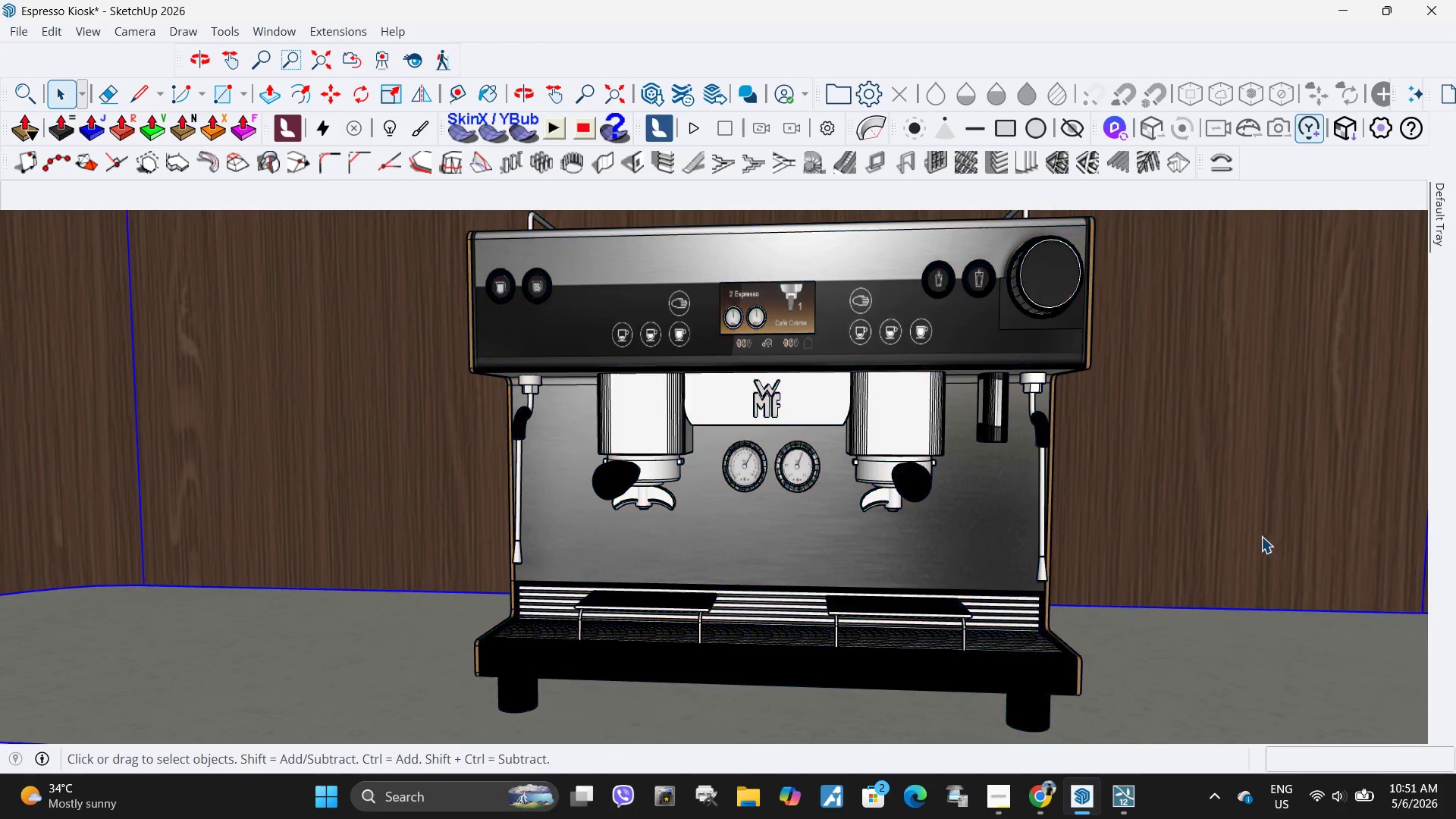 
scroll: coordinate [902, 465], scroll_direction: up, amount: 12.0
 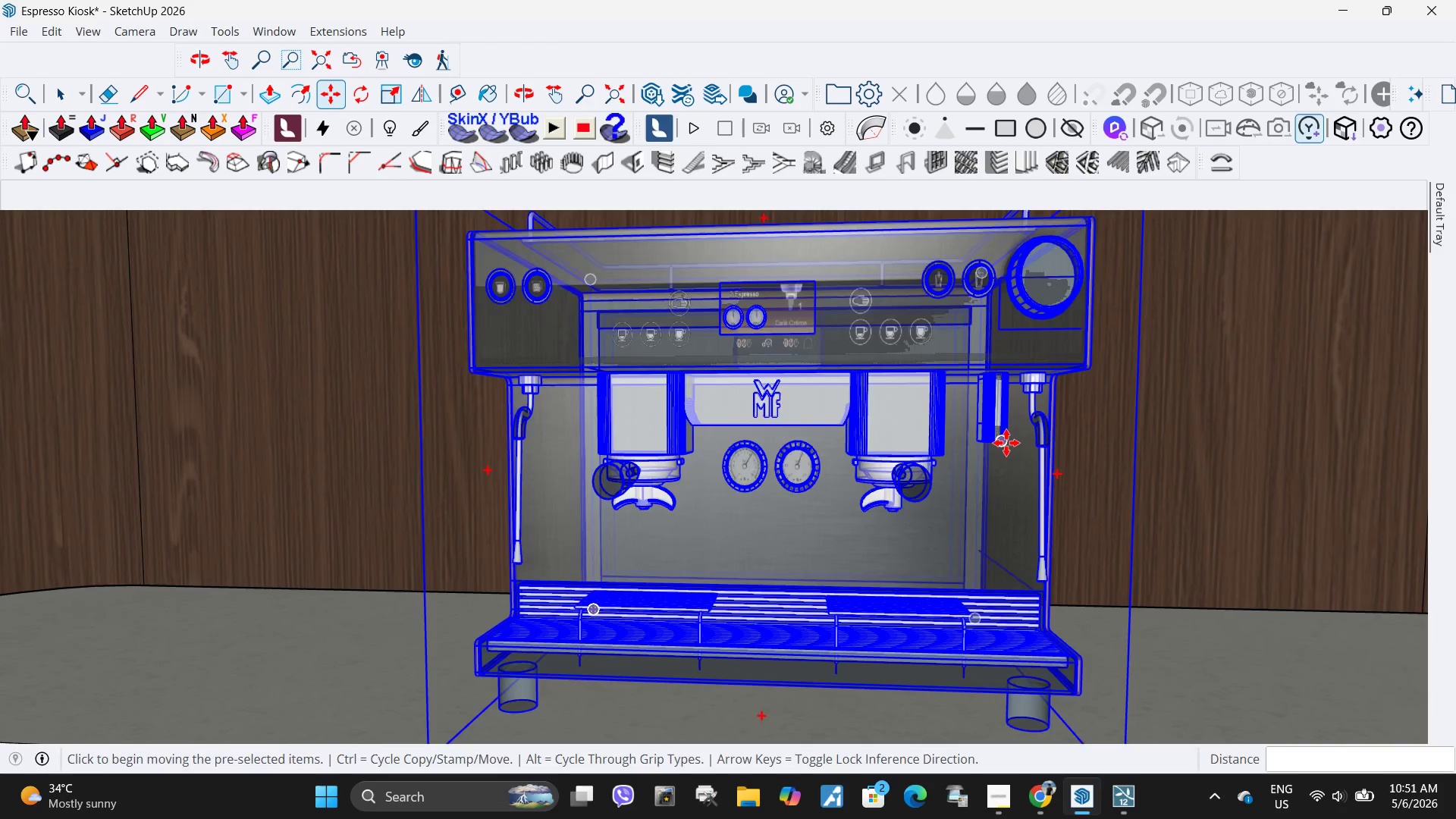 
key(Escape)
 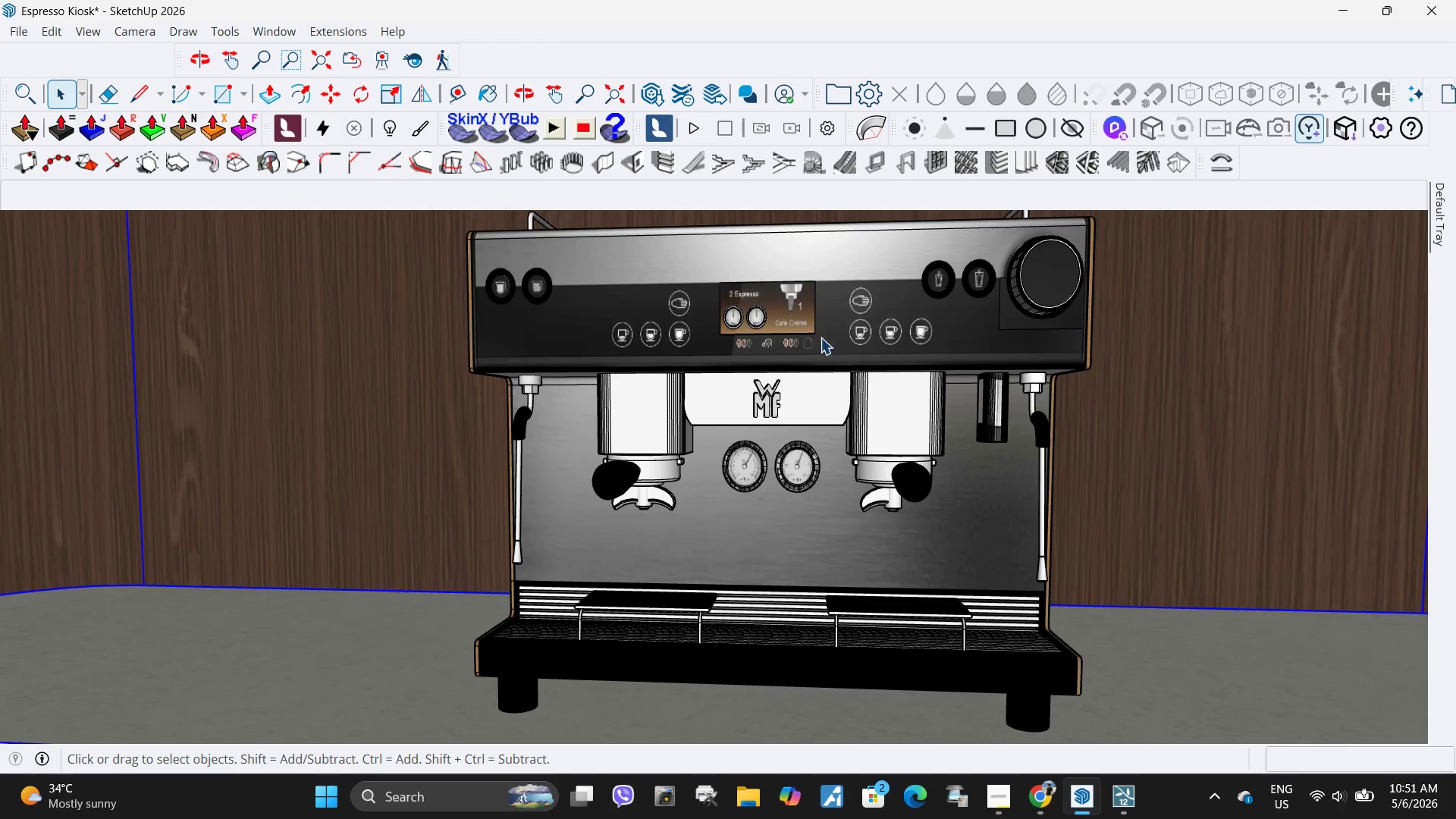 
scroll: coordinate [794, 314], scroll_direction: up, amount: 3.0
 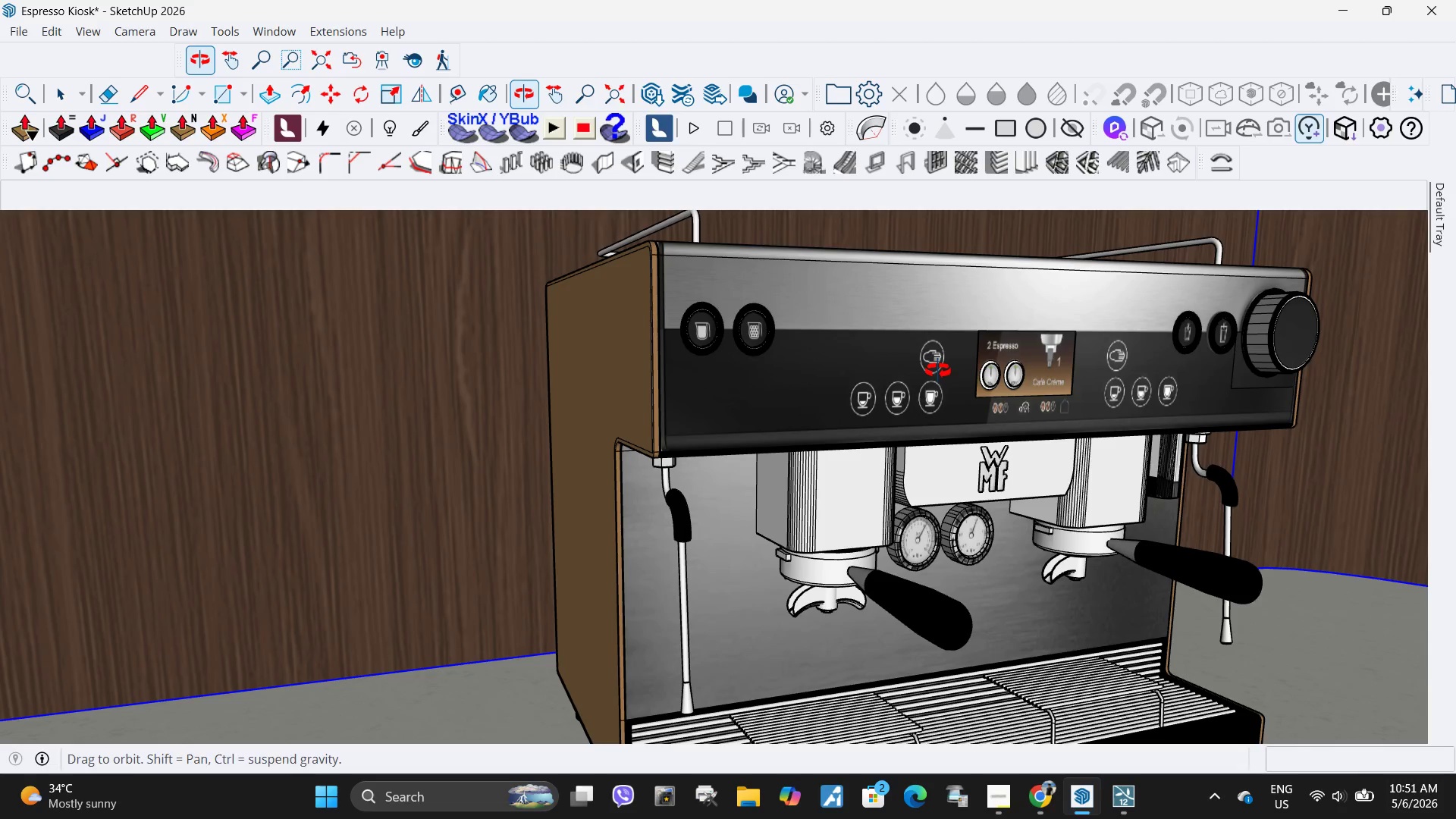 
scroll: coordinate [892, 344], scroll_direction: down, amount: 2.0
 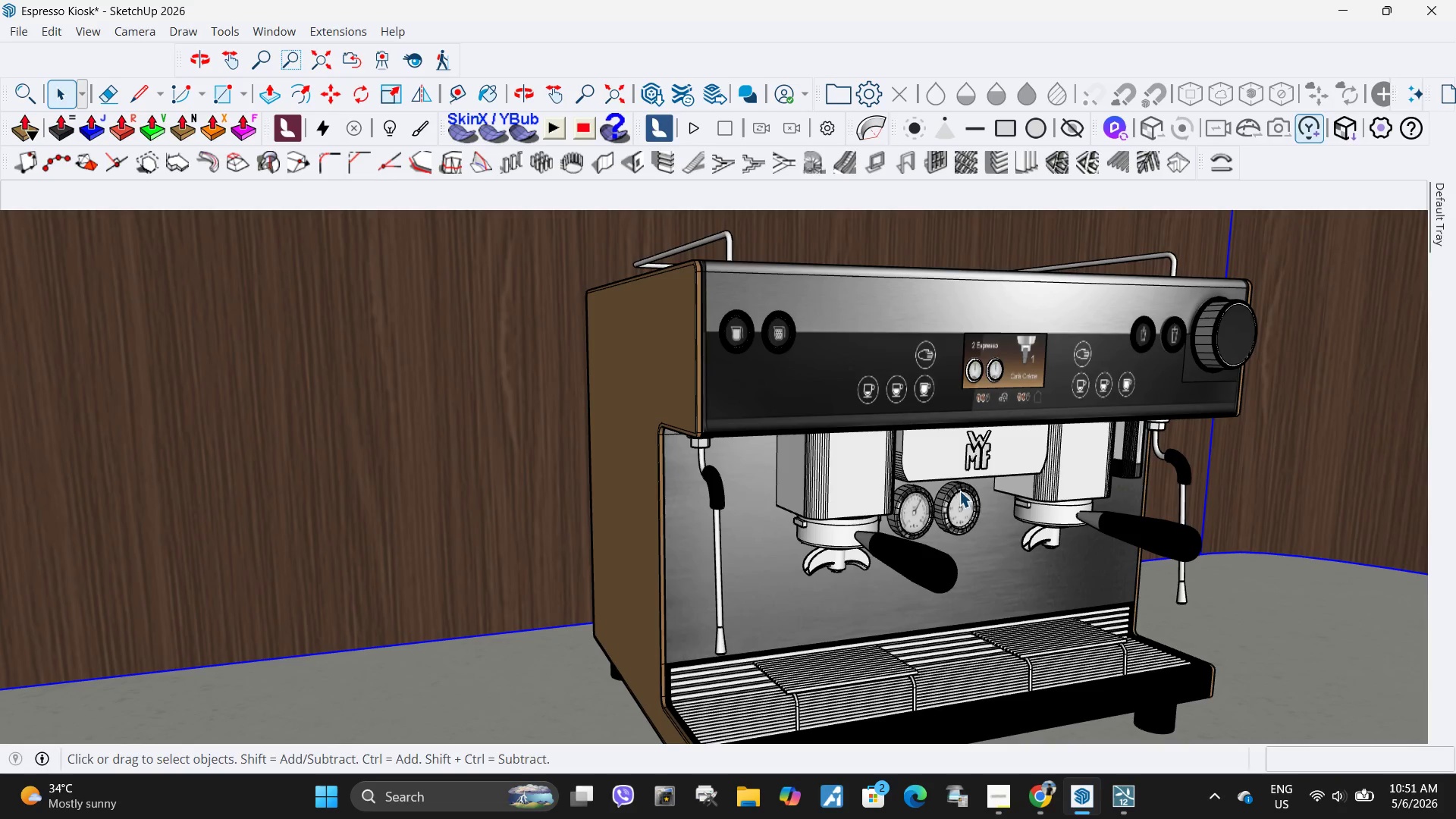 
key(H)
 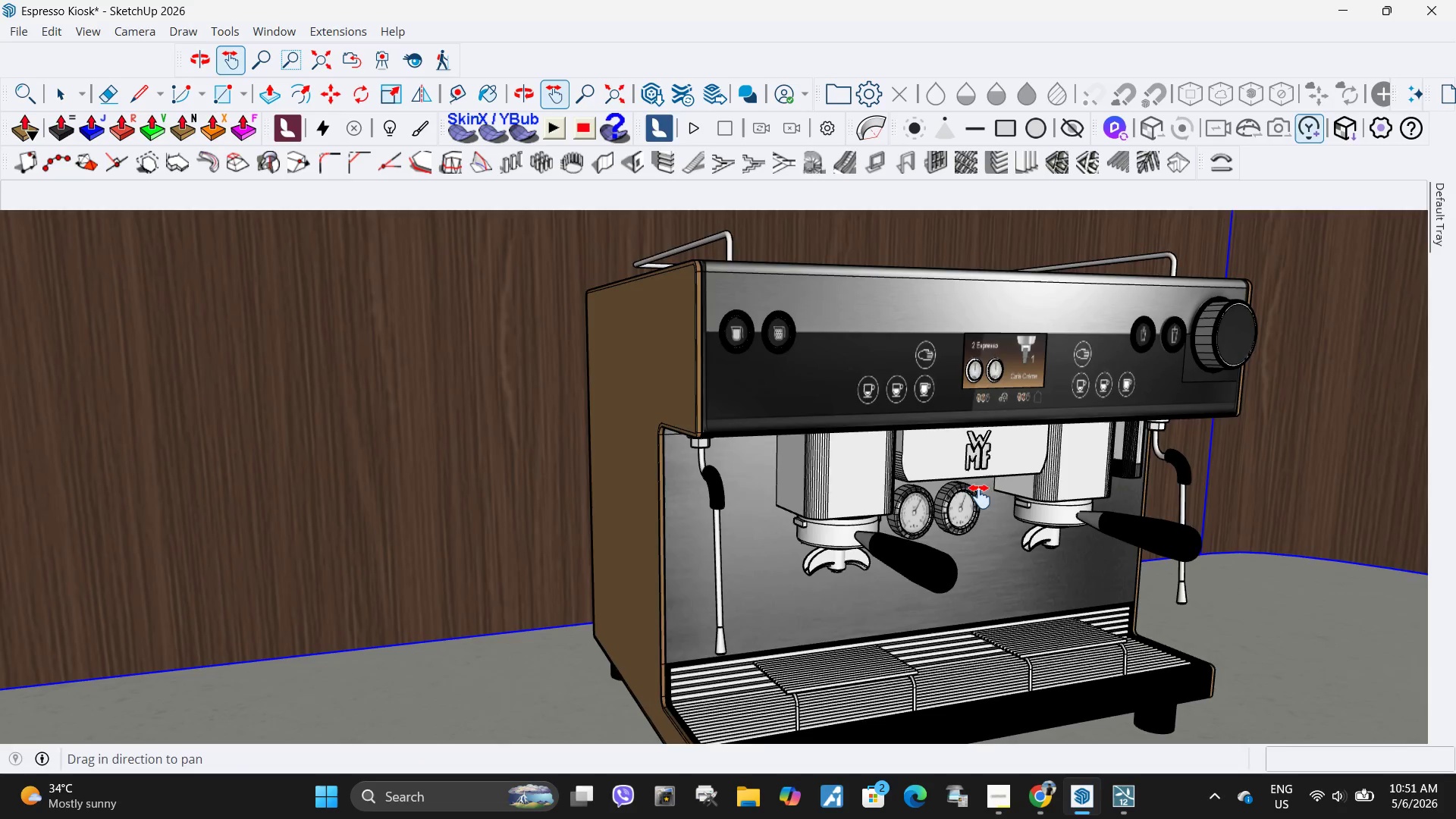 
left_click_drag(start_coordinate=[980, 497], to_coordinate=[870, 452])
 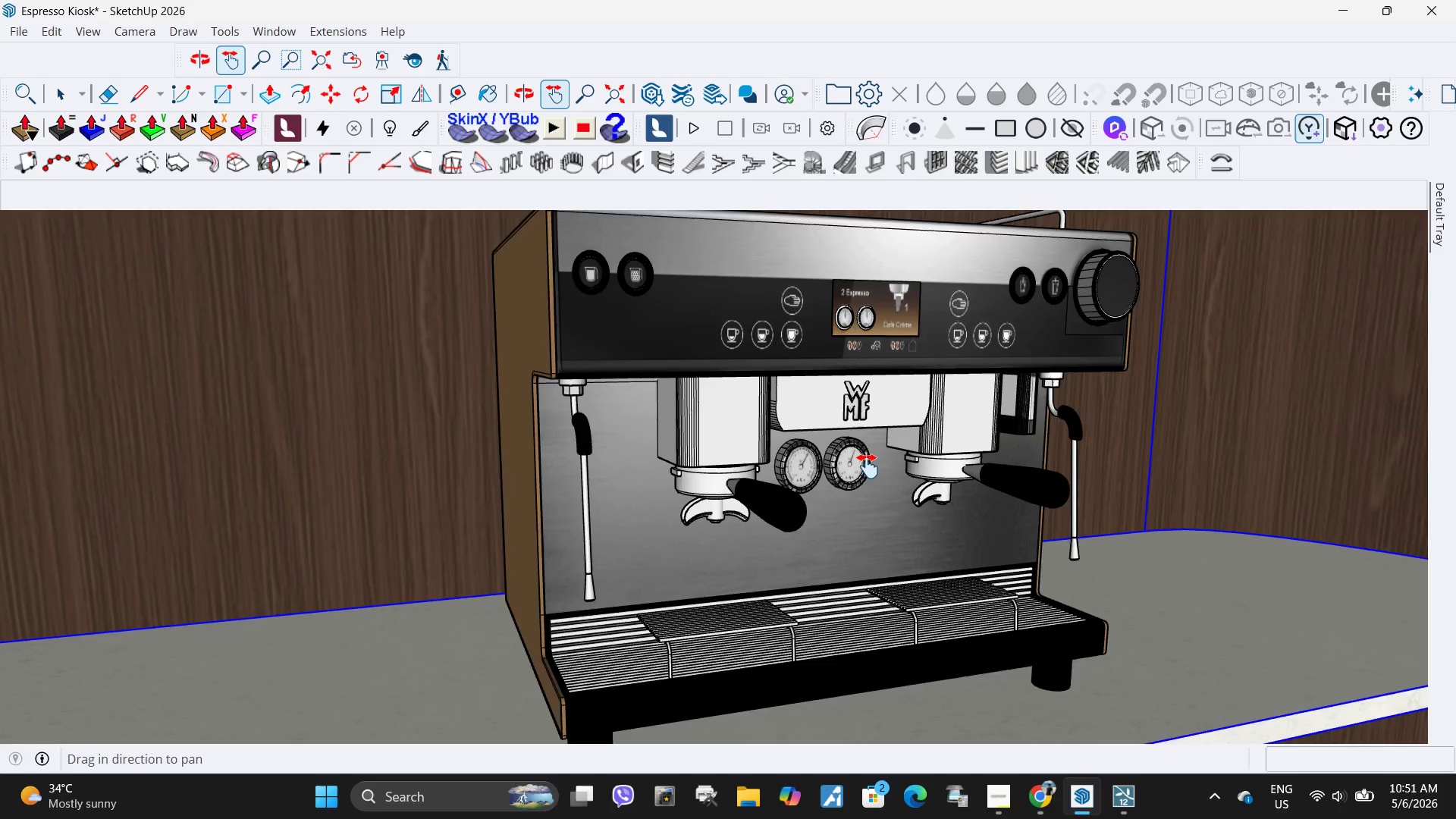 
scroll: coordinate [868, 466], scroll_direction: up, amount: 1.0
 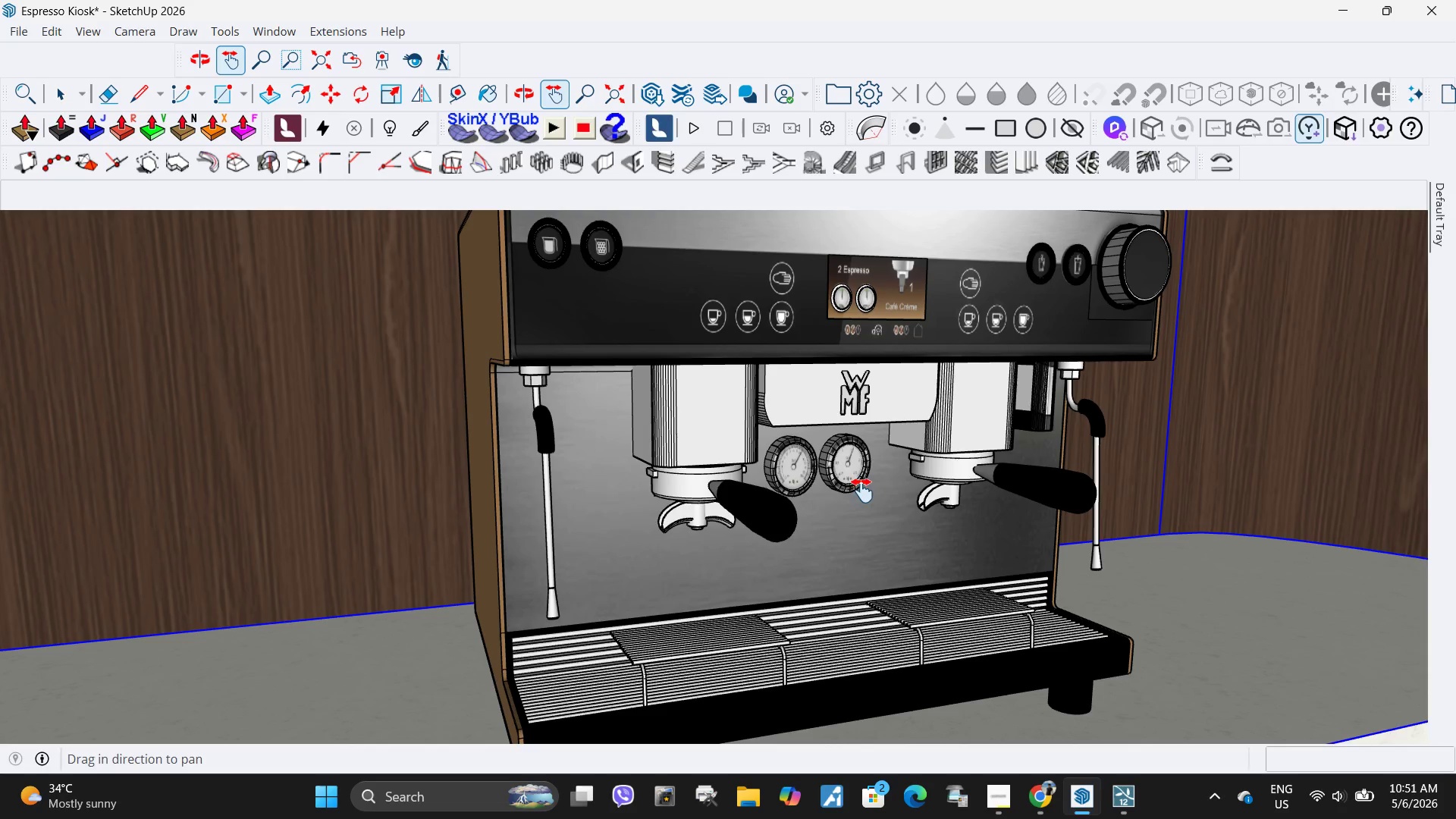 
scroll: coordinate [819, 475], scroll_direction: down, amount: 17.0
 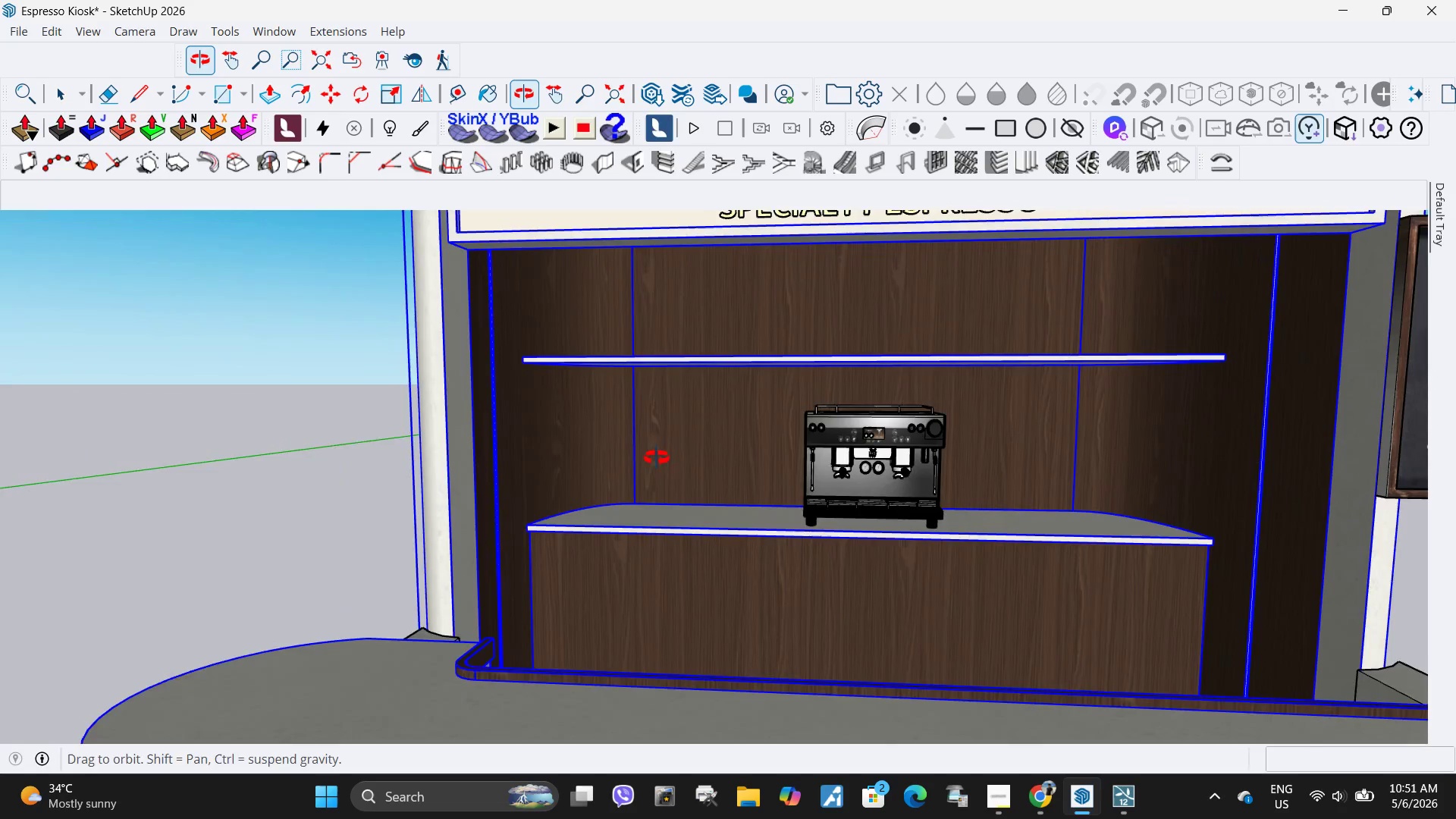 
key(Space)
 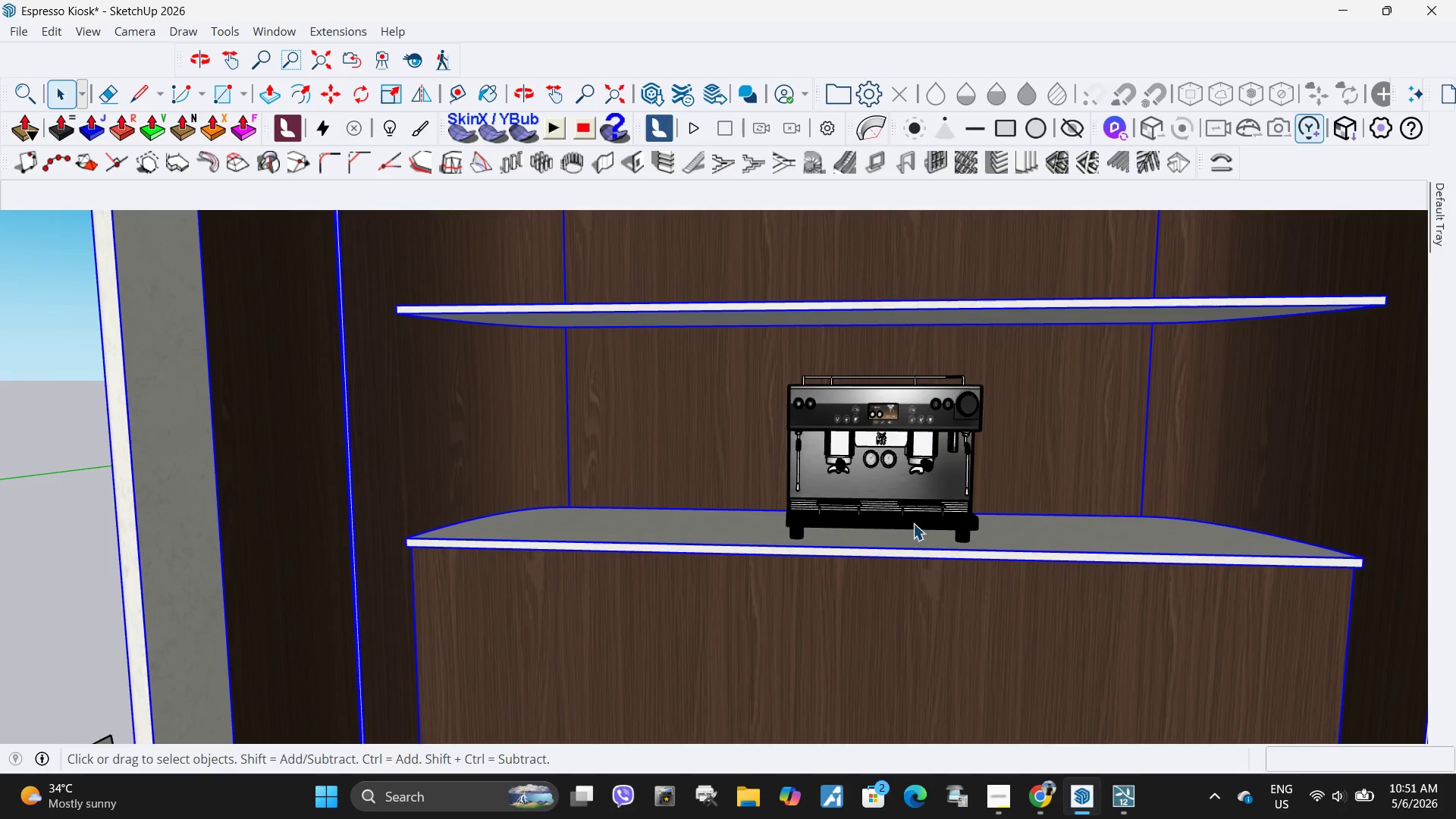 
scroll: coordinate [846, 487], scroll_direction: up, amount: 3.0
 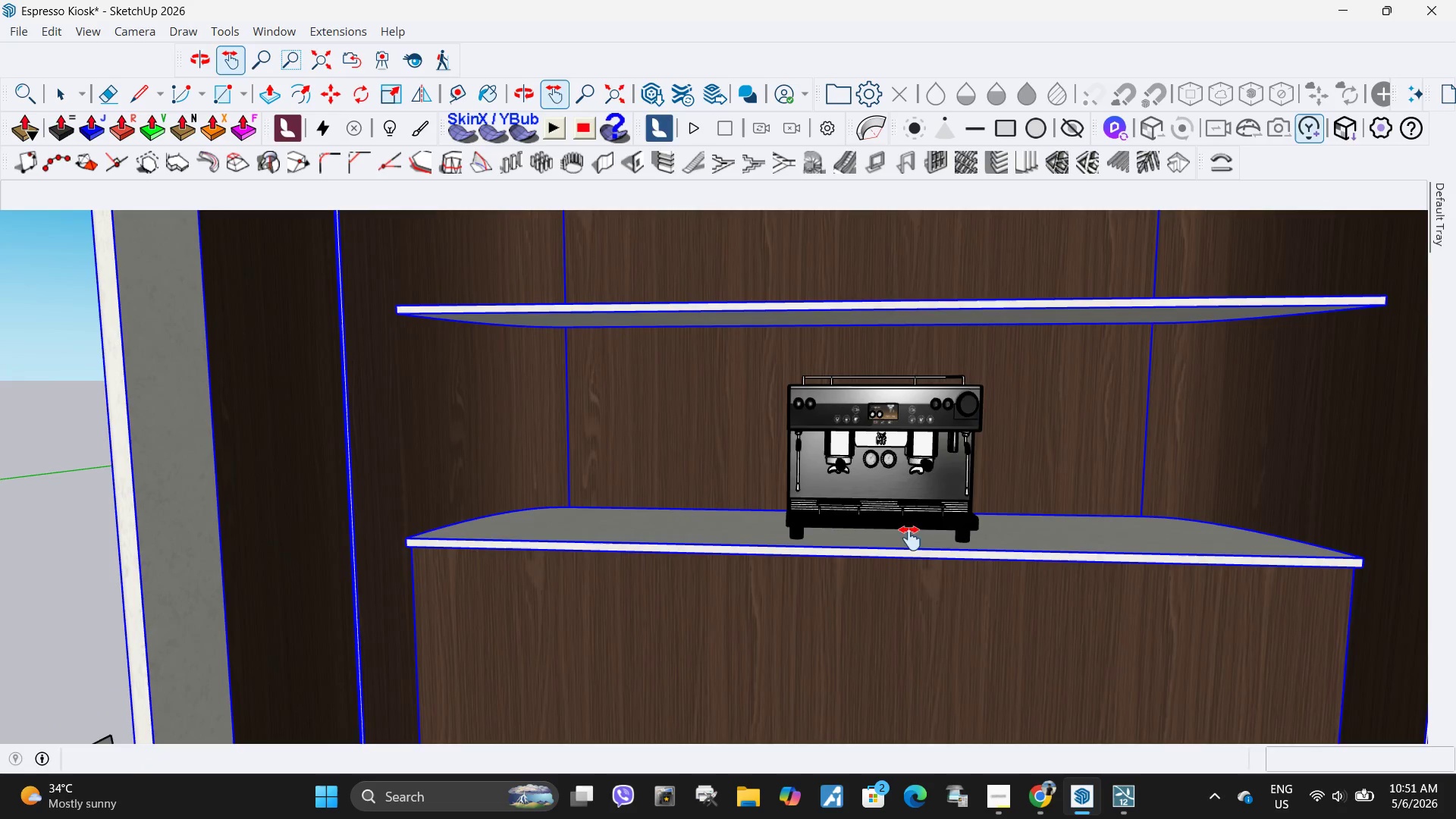 
left_click([914, 516])
 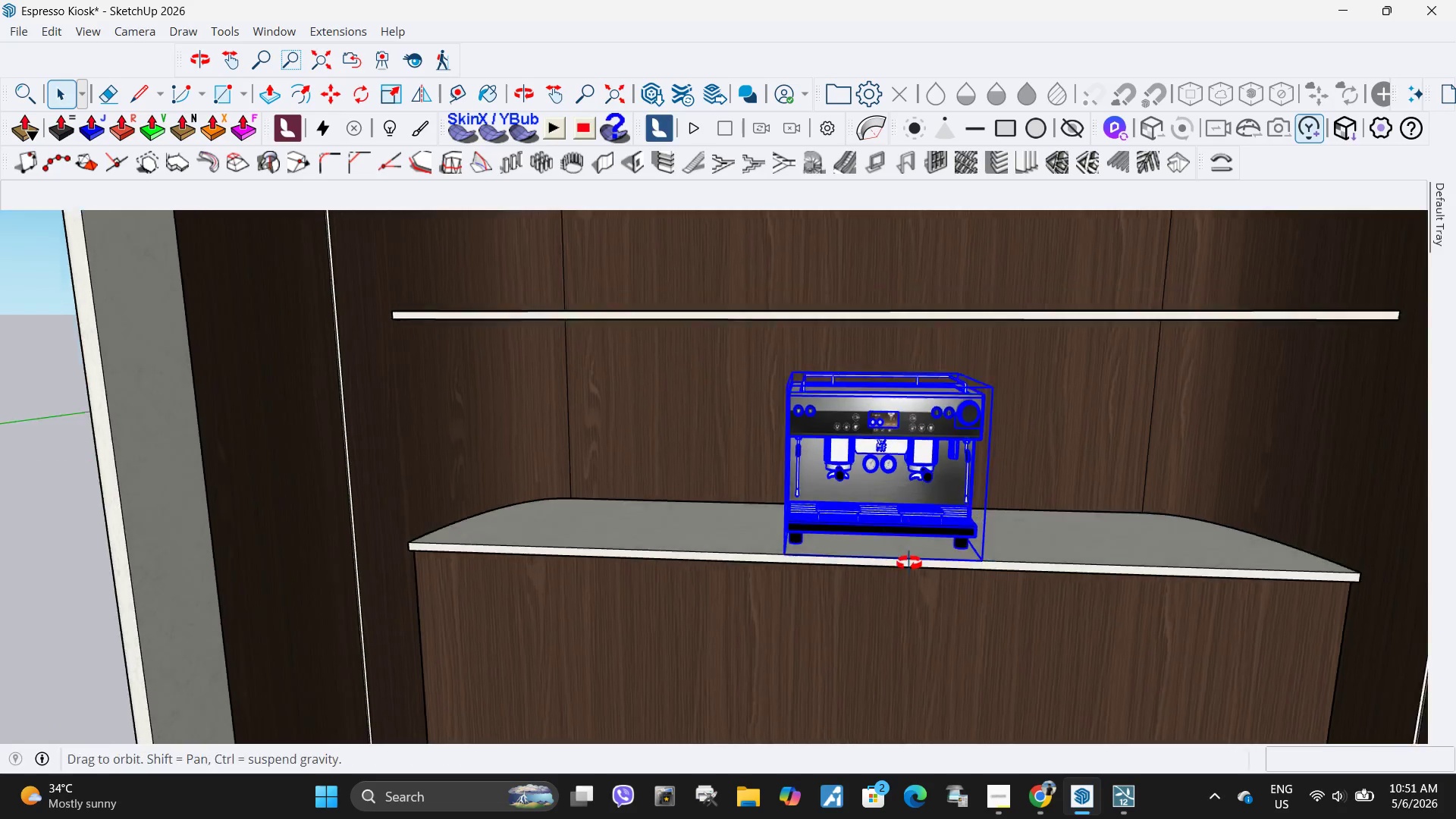 
key(Escape)
 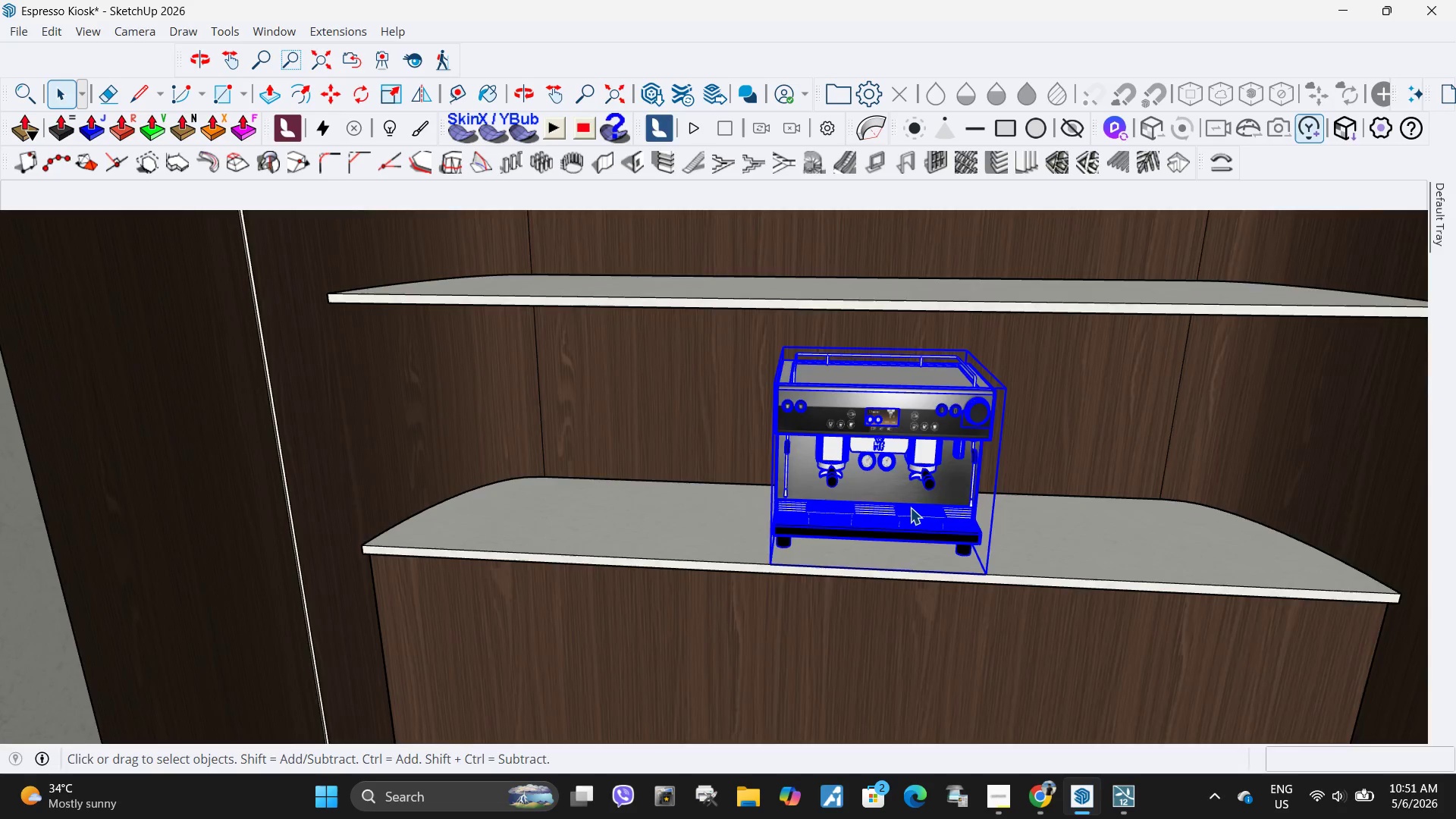 
scroll: coordinate [909, 582], scroll_direction: up, amount: 1.0
 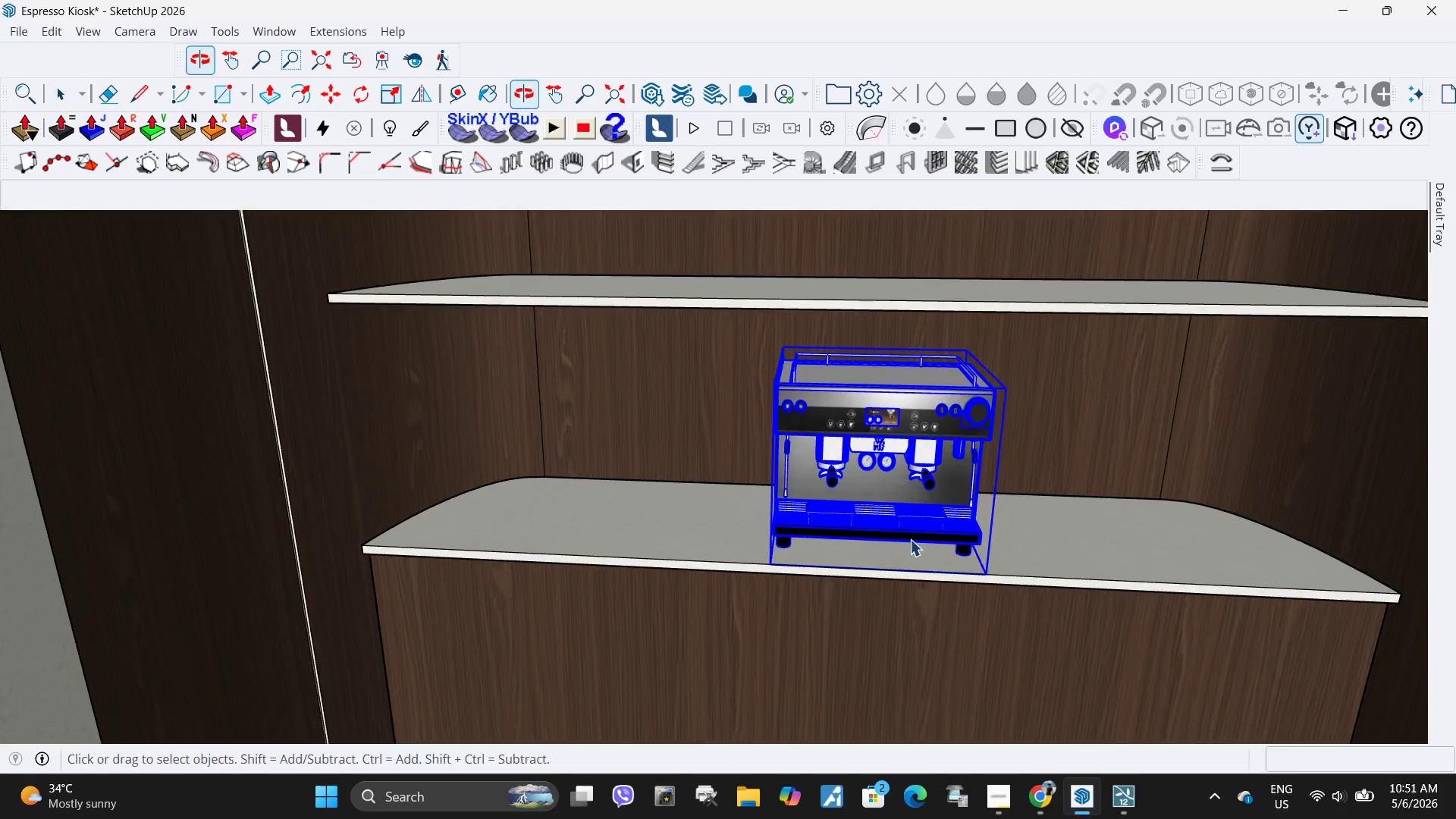 
left_click([1095, 556])
 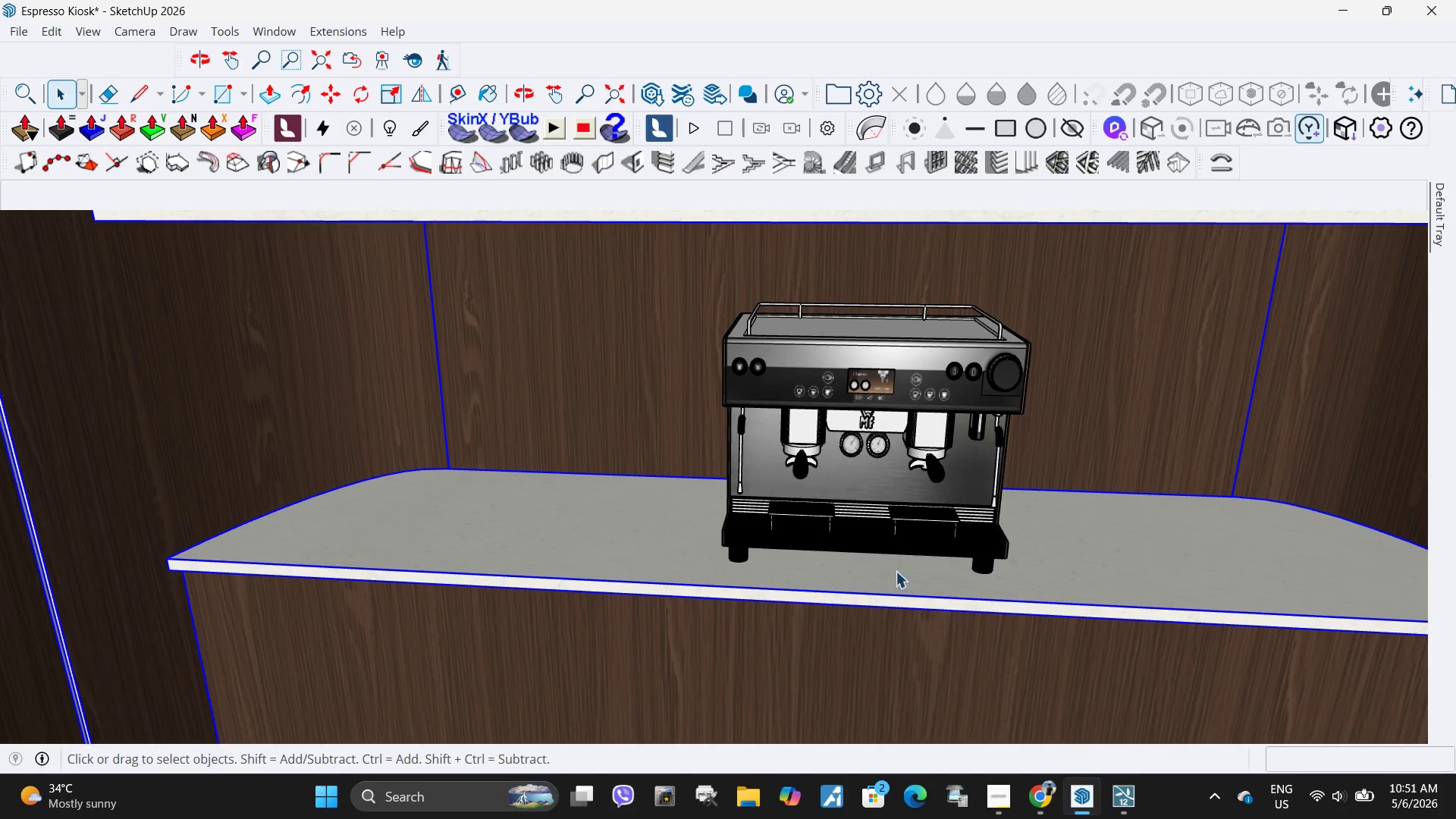 
scroll: coordinate [912, 506], scroll_direction: up, amount: 3.0
 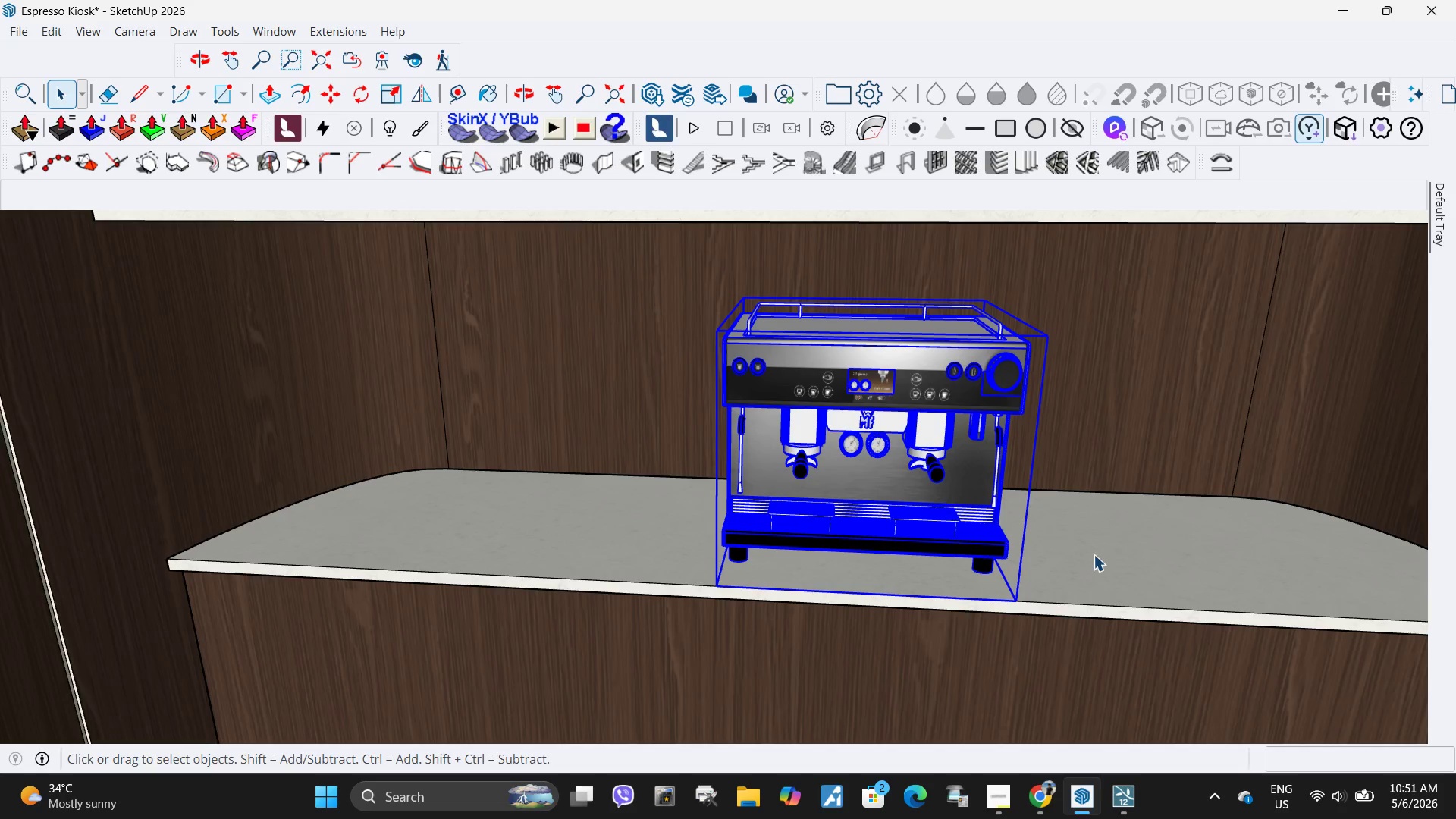 
left_click([871, 507])
 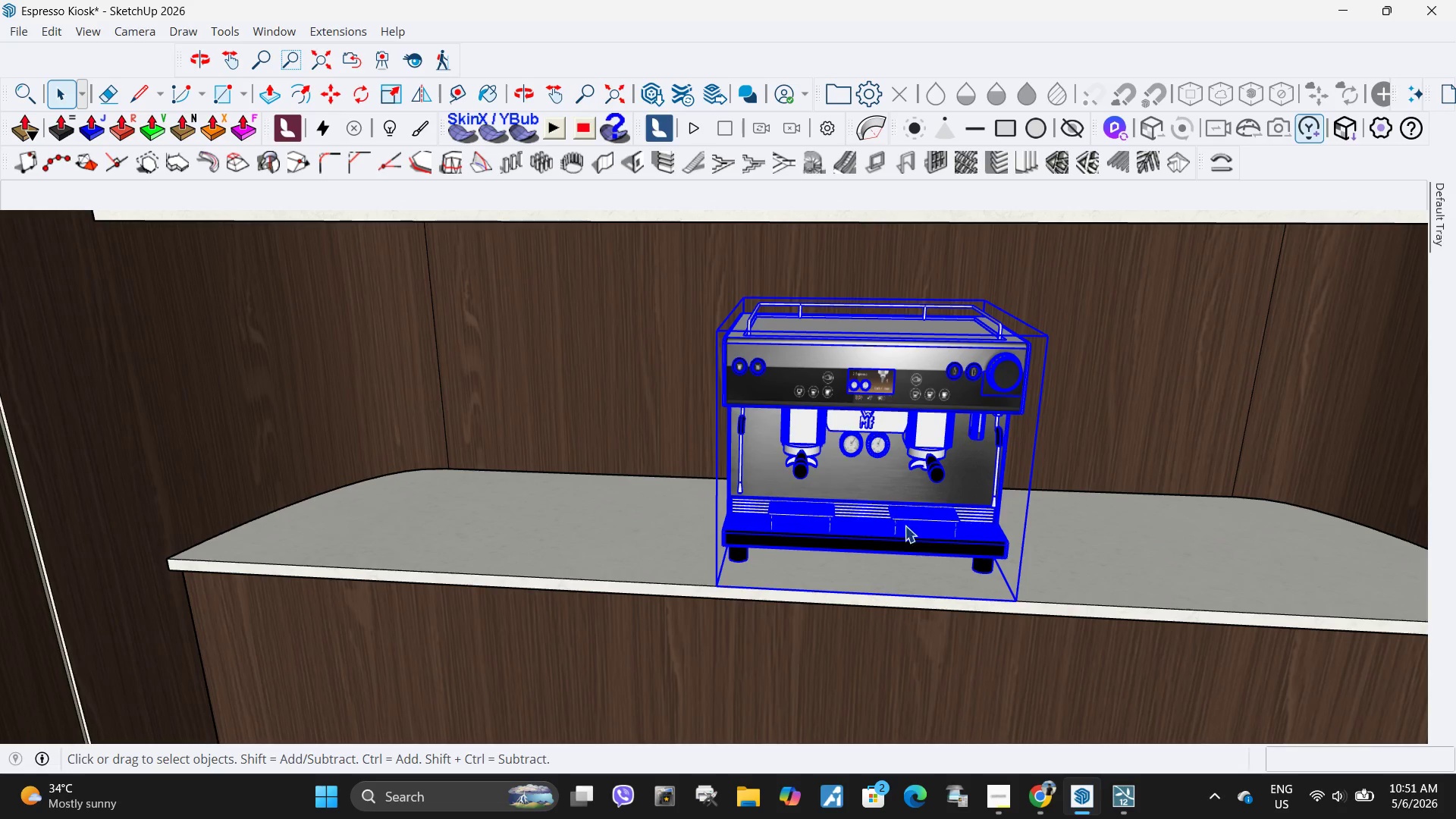 
key(M)
 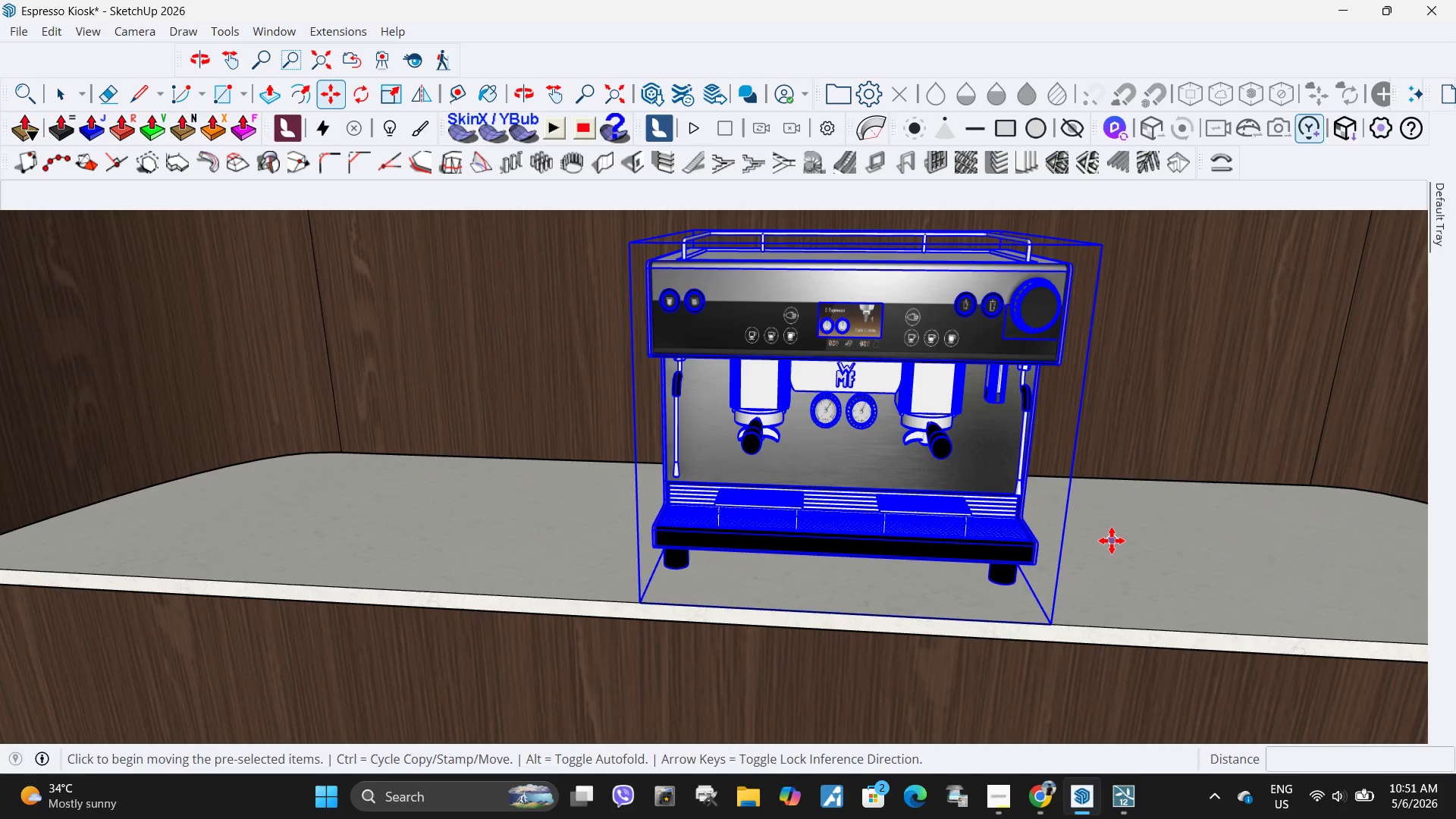 
scroll: coordinate [928, 543], scroll_direction: up, amount: 3.0
 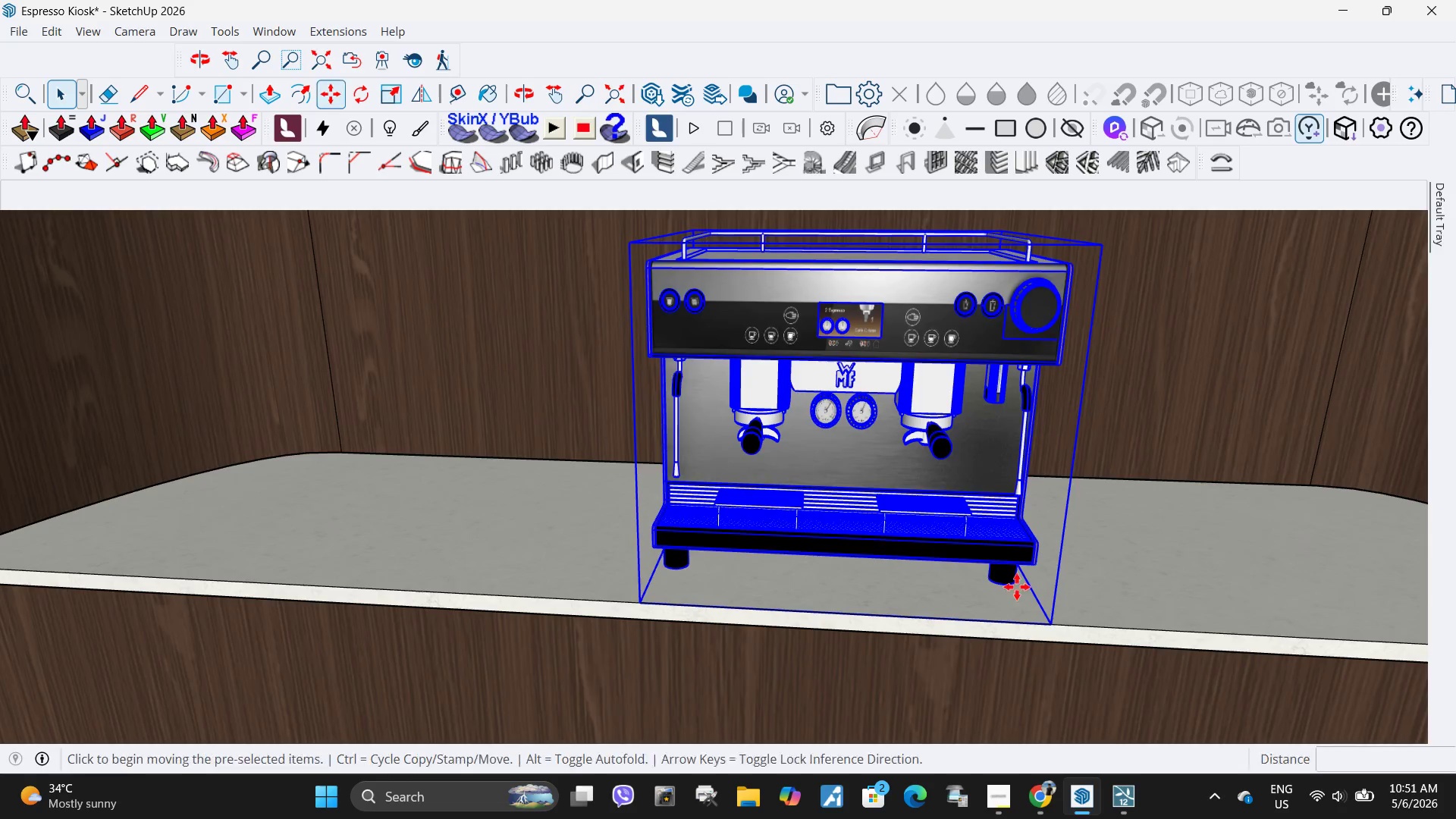 
left_click([1112, 540])
 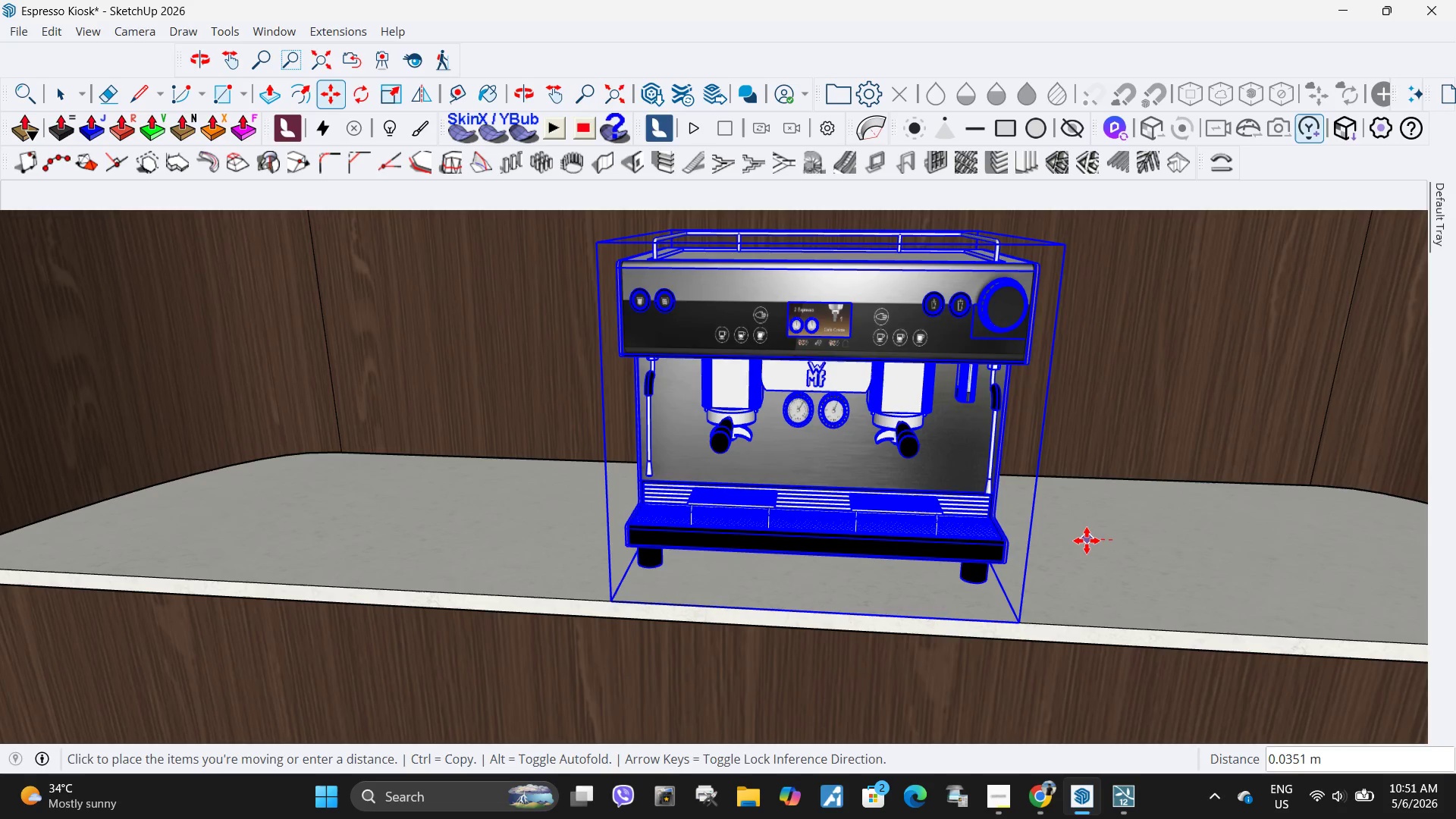 
left_click([1087, 541])
 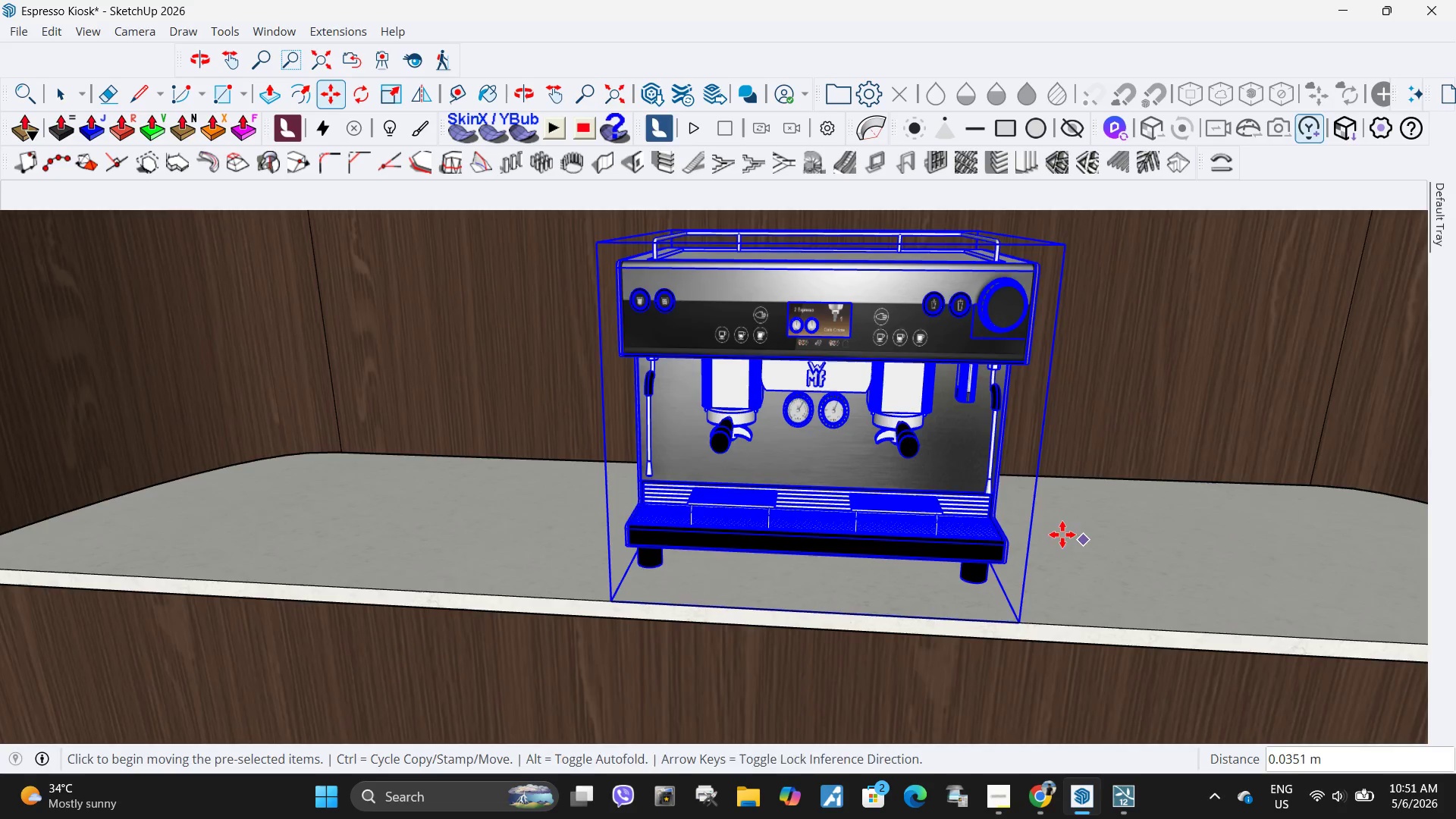 
scroll: coordinate [780, 514], scroll_direction: down, amount: 5.0
 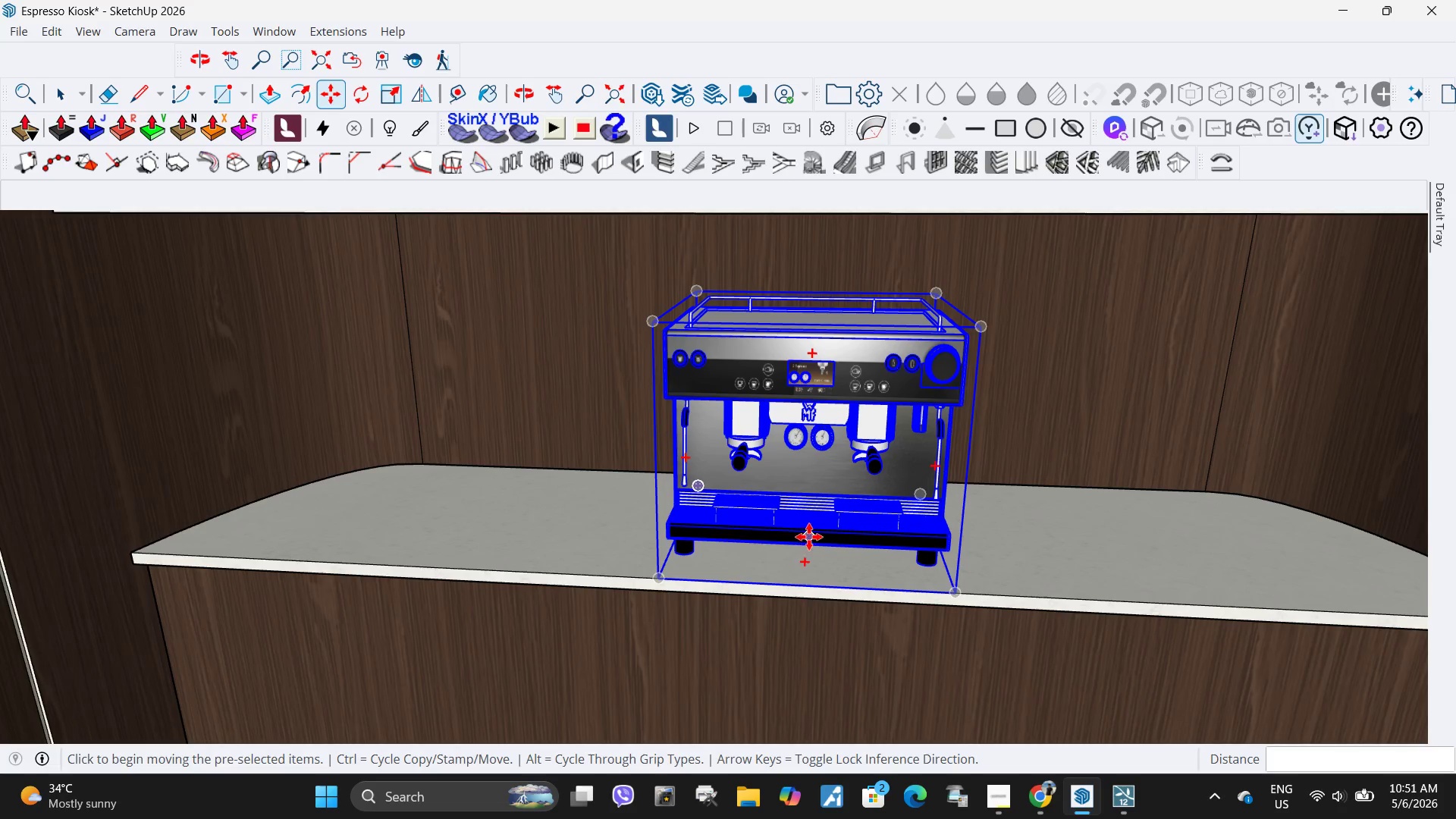 
scroll: coordinate [821, 559], scroll_direction: up, amount: 5.0
 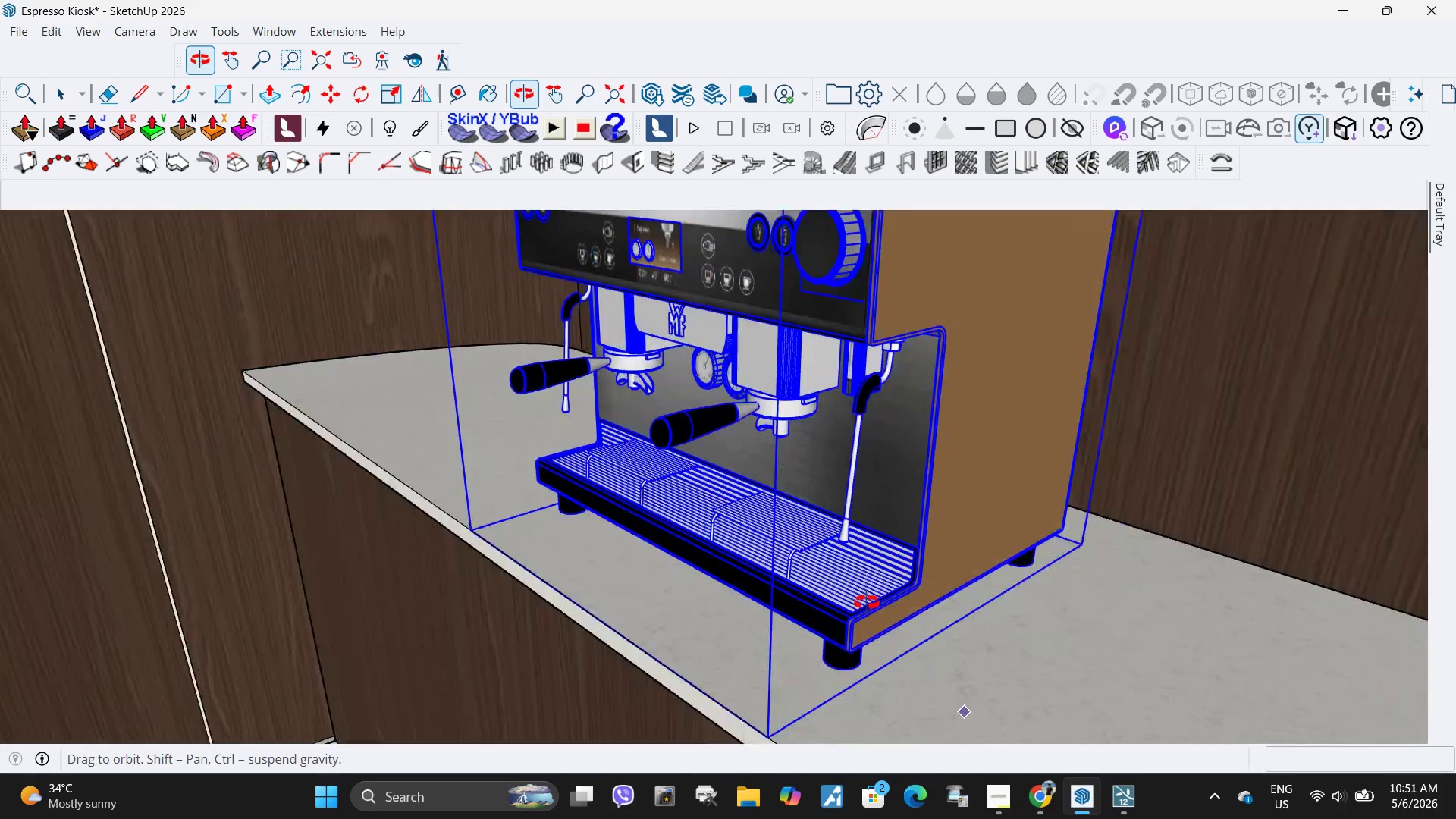 
scroll: coordinate [722, 494], scroll_direction: down, amount: 14.0
 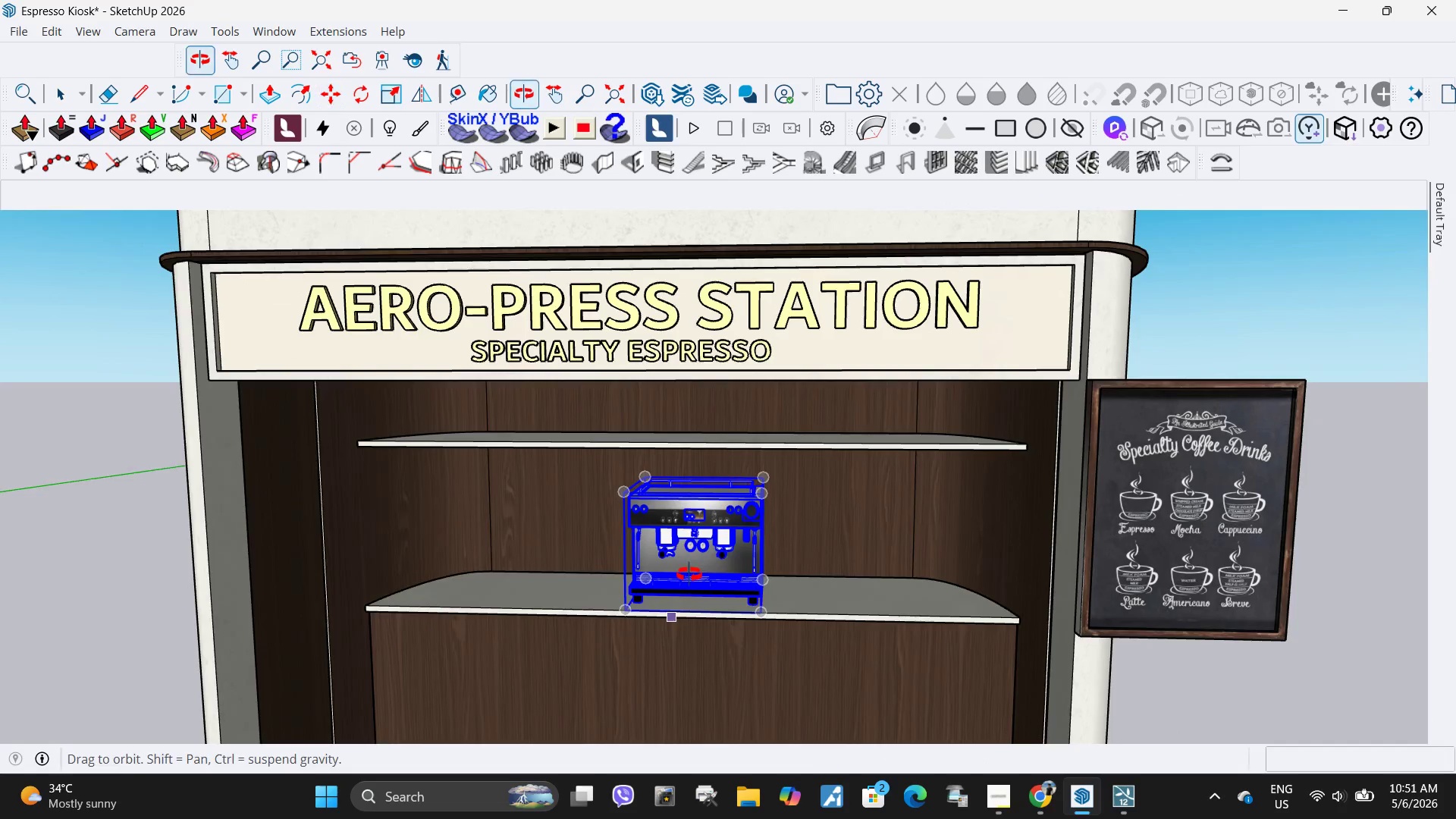 
scroll: coordinate [683, 648], scroll_direction: up, amount: 1.0
 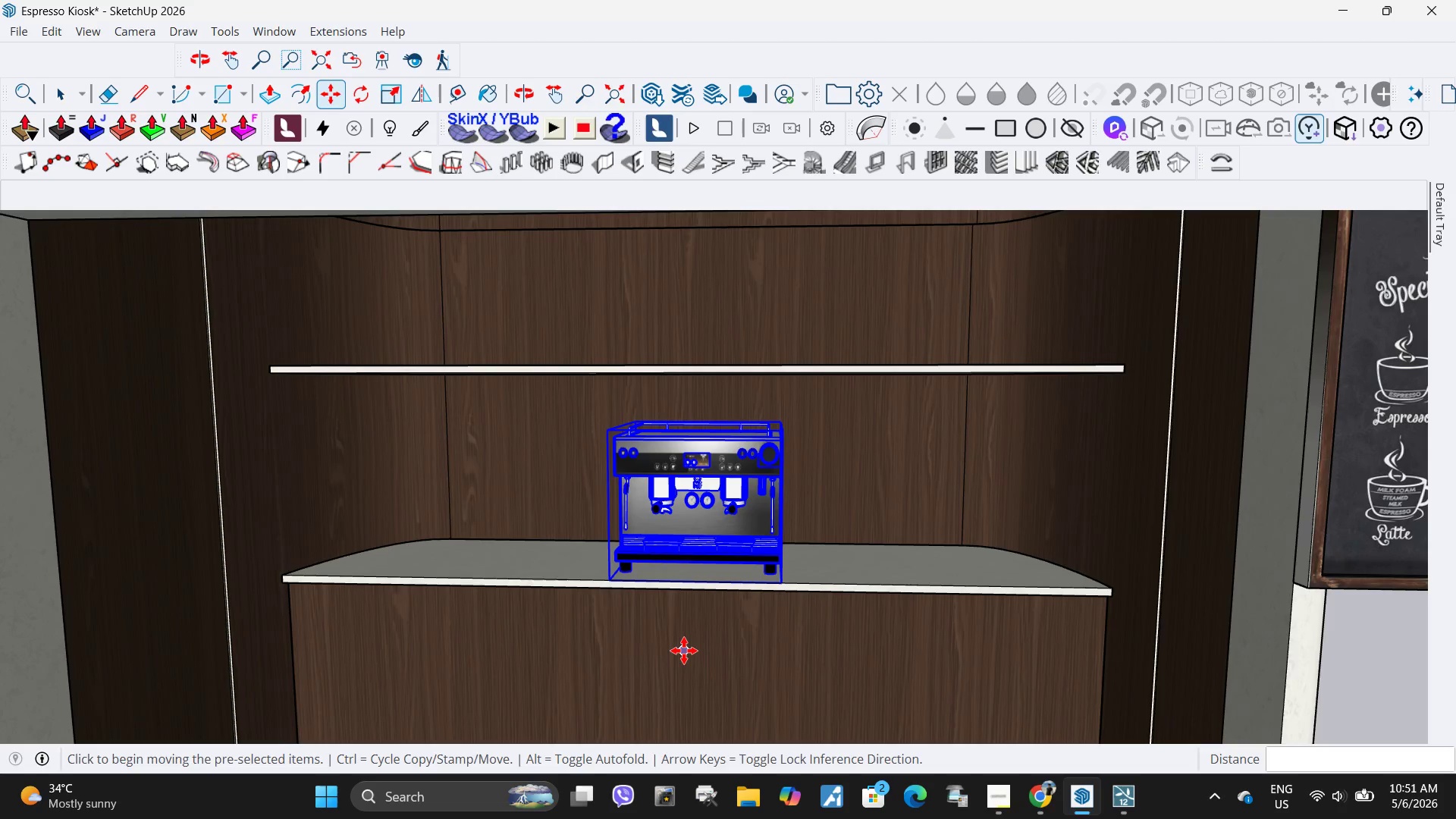 
left_click([684, 651])
 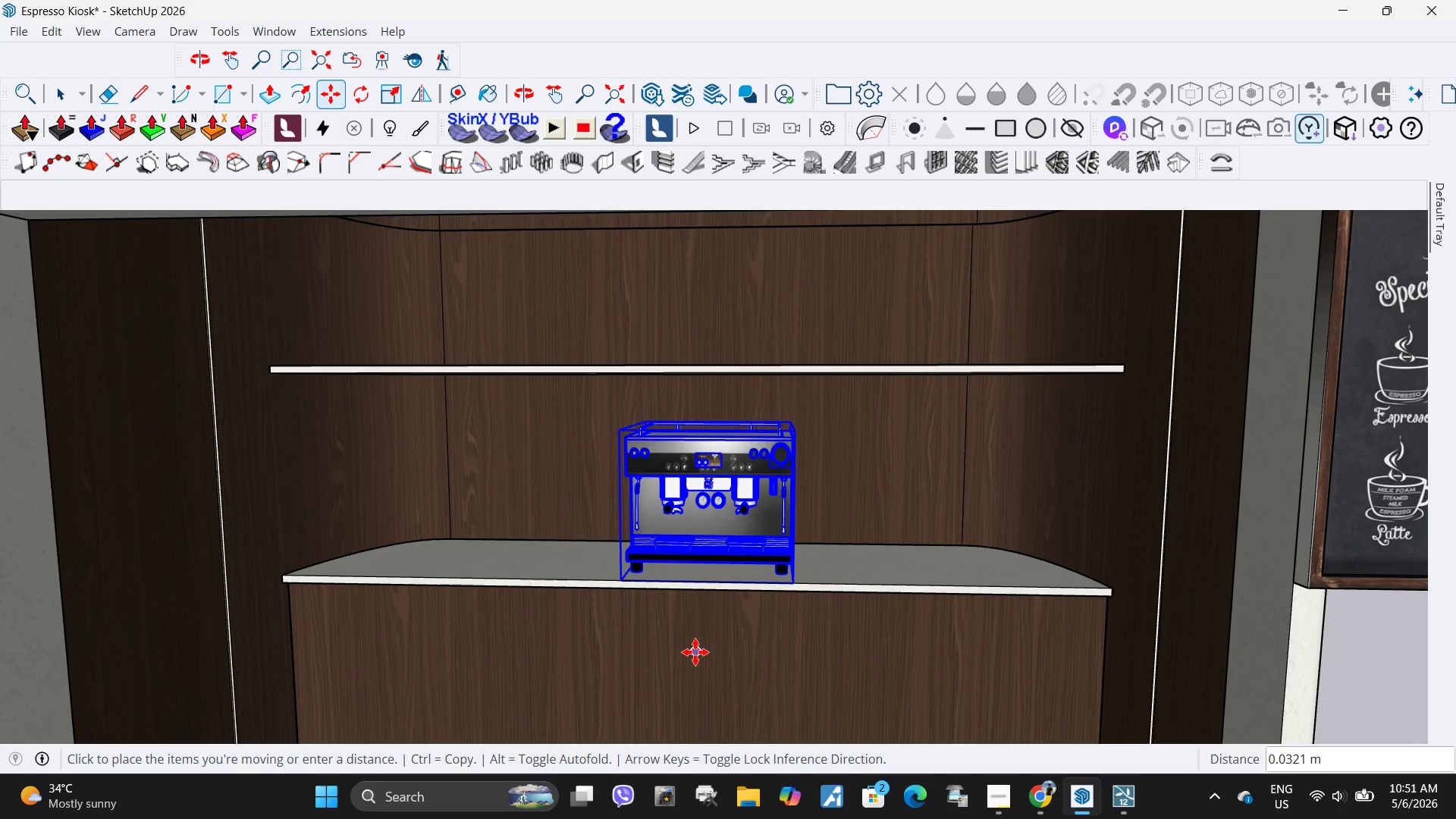 
left_click([695, 652])
 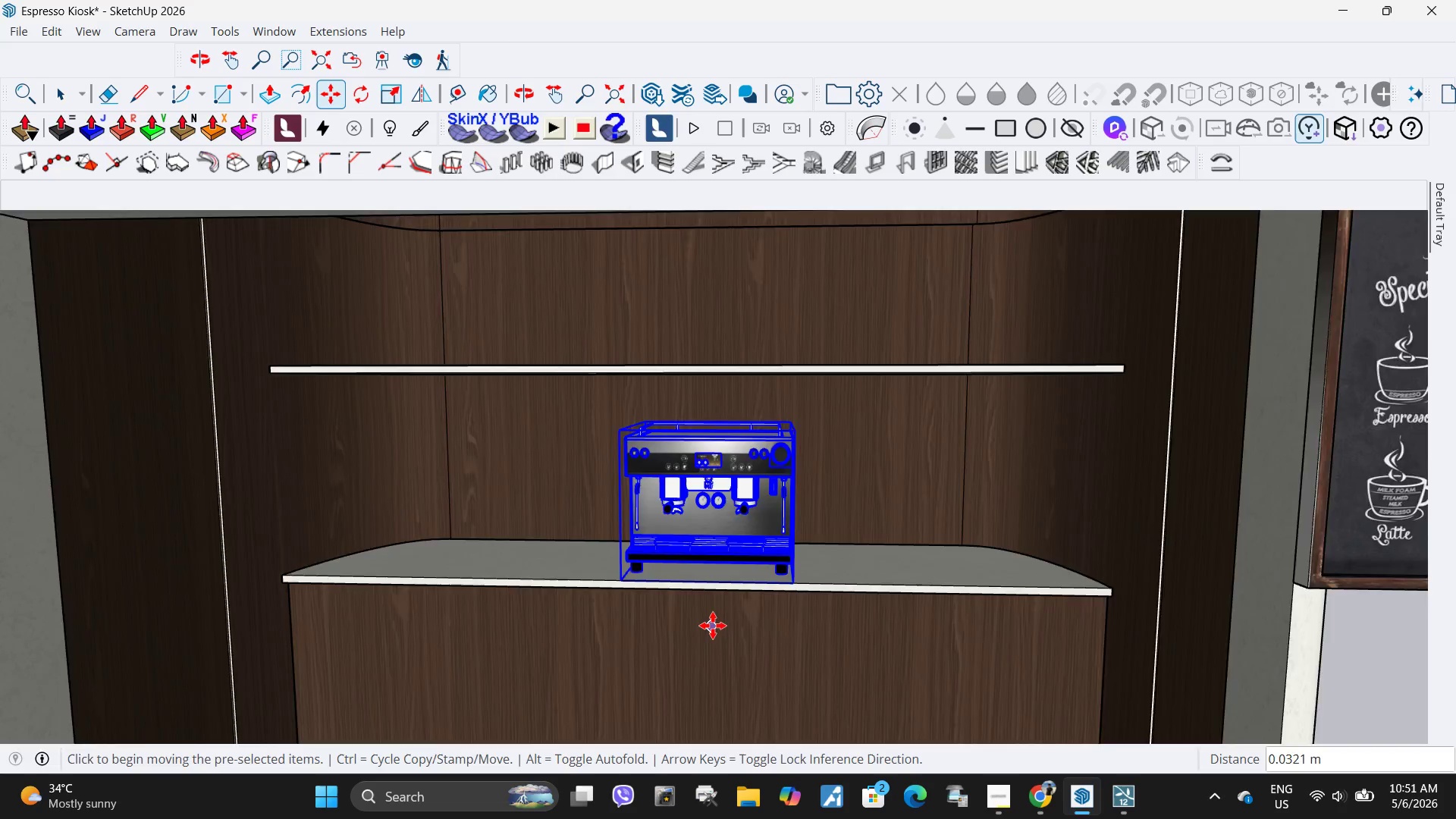 
scroll: coordinate [723, 613], scroll_direction: down, amount: 8.0
 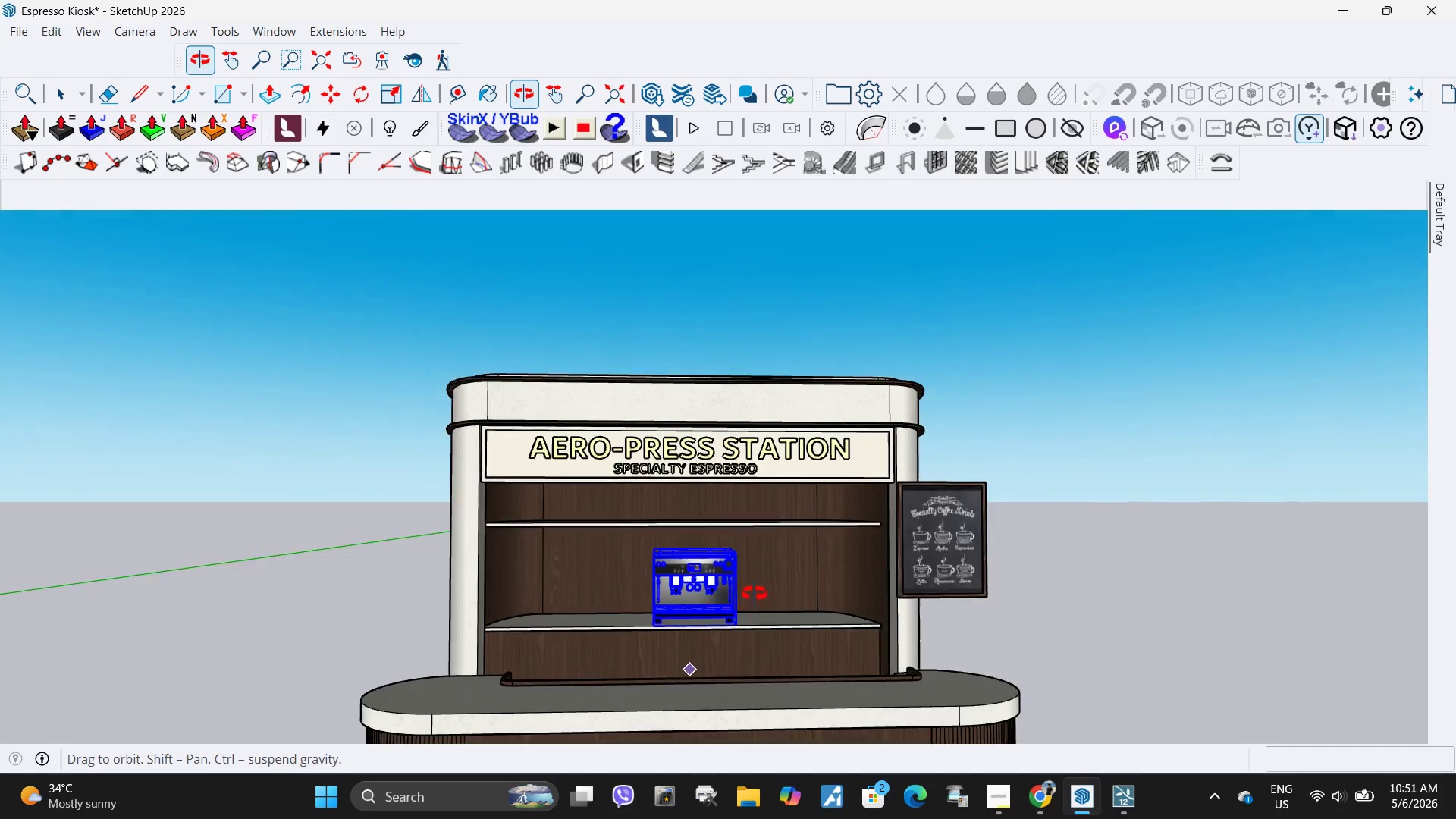 
key(Space)
 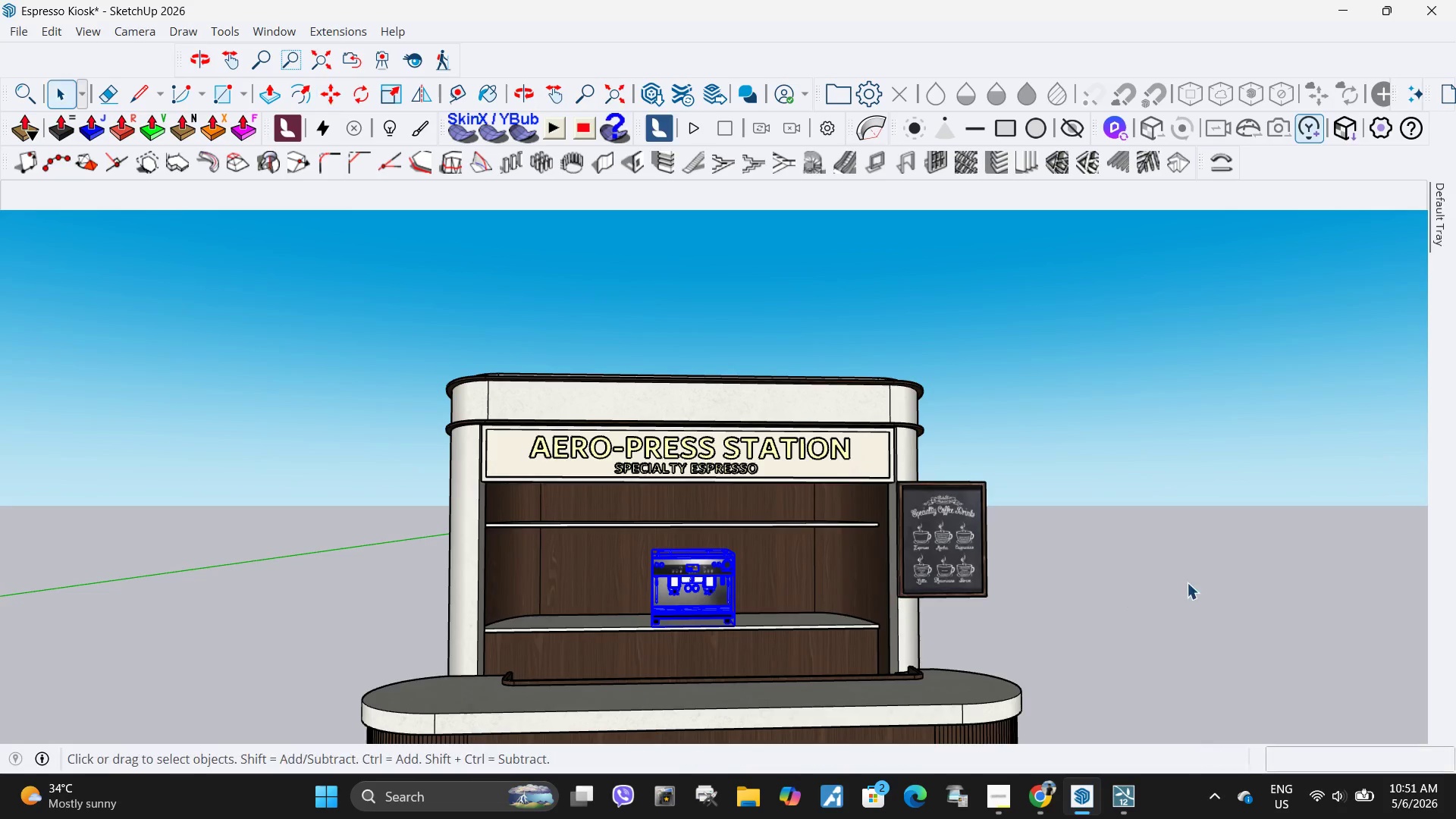 
left_click([1187, 582])